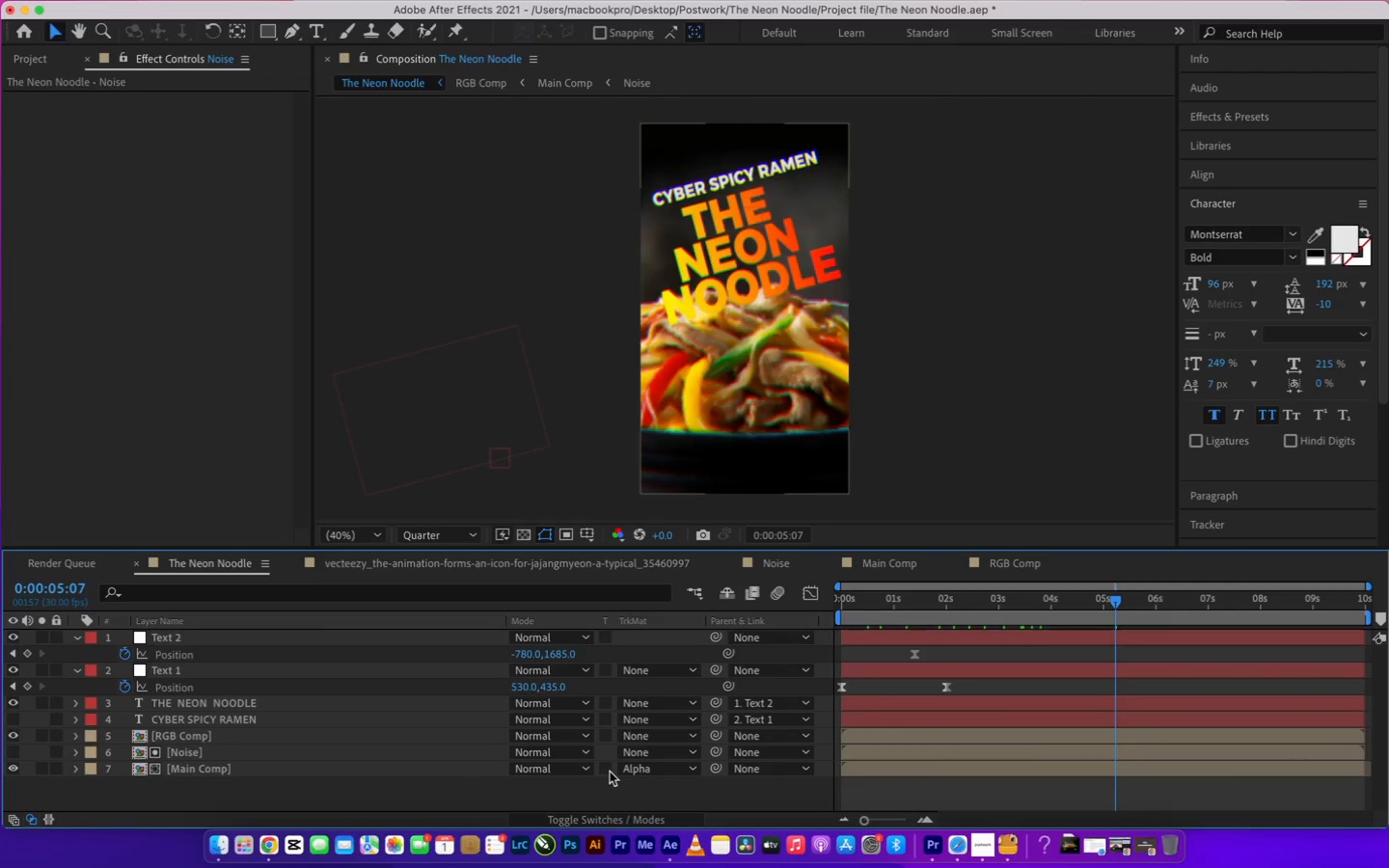 
left_click([607, 769])
 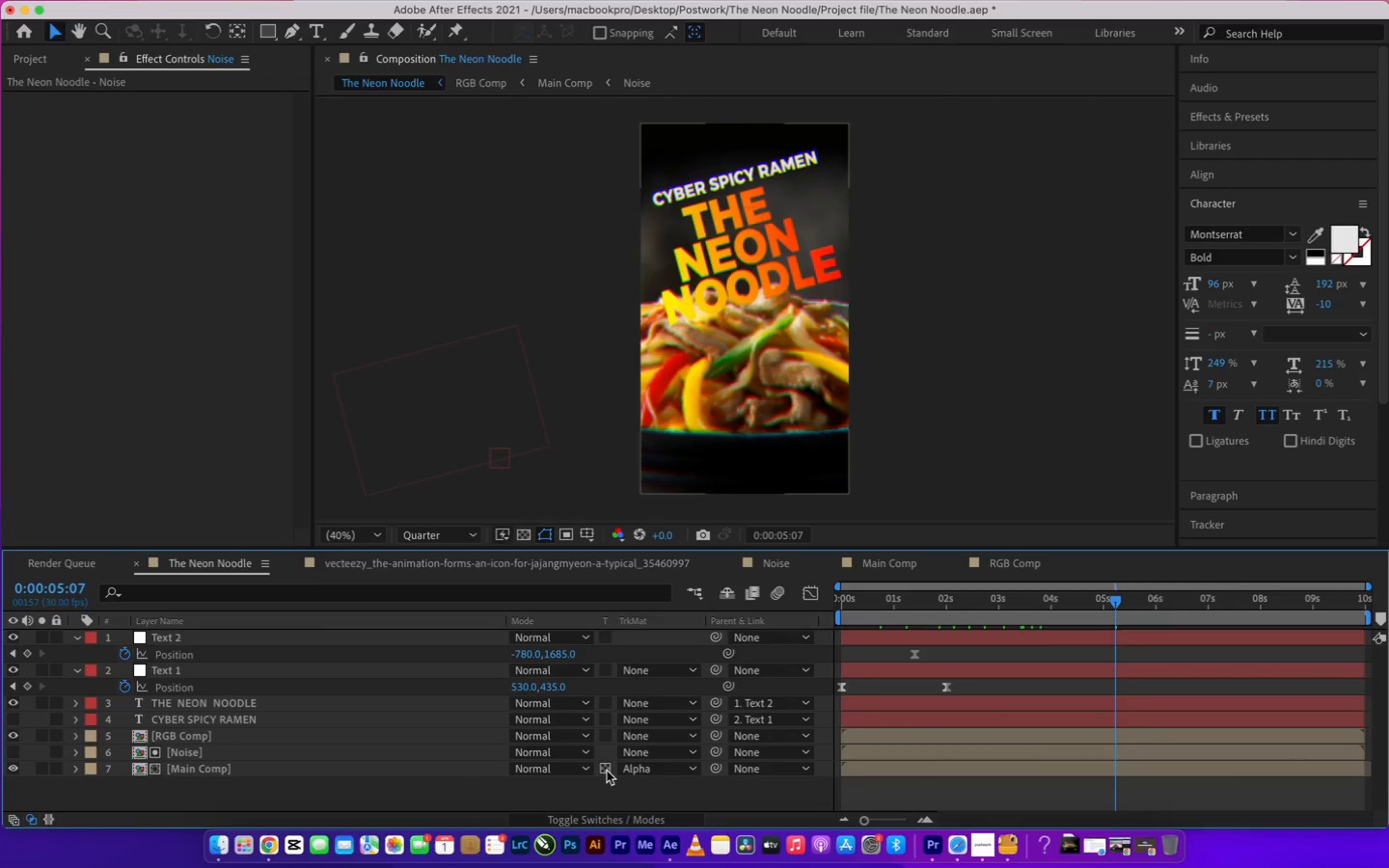 
wait(8.24)
 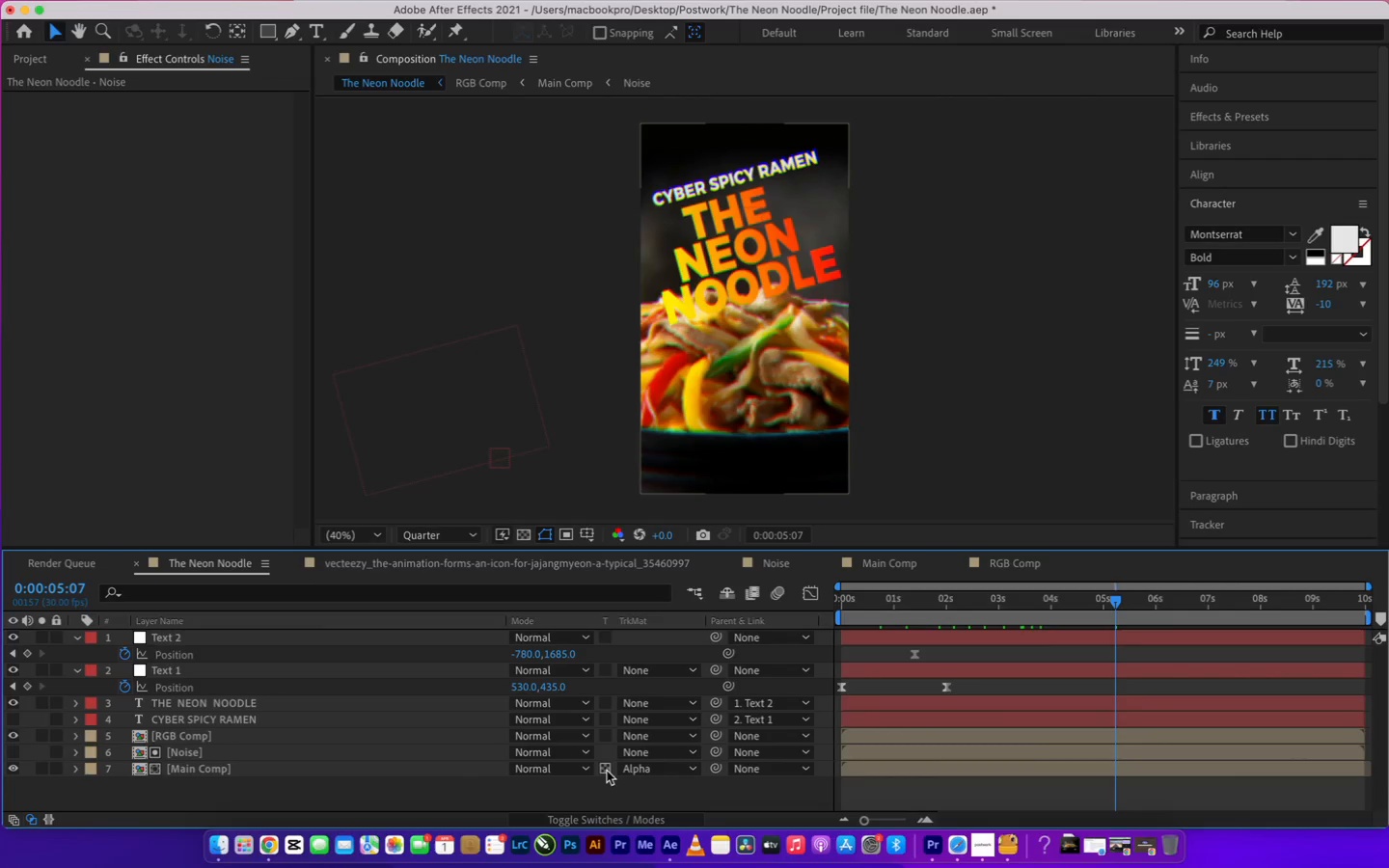 
left_click([606, 771])
 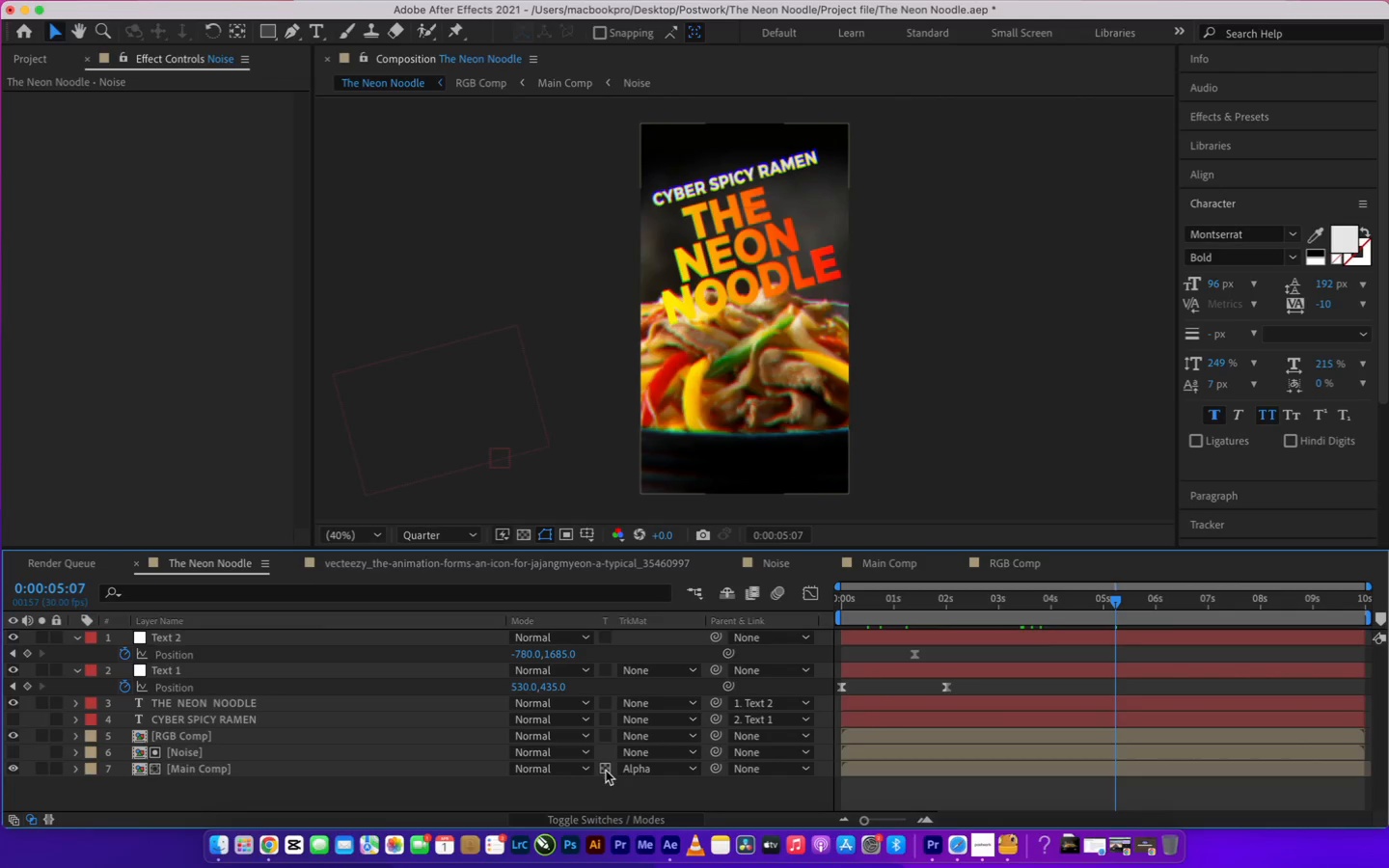 
left_click([606, 771])
 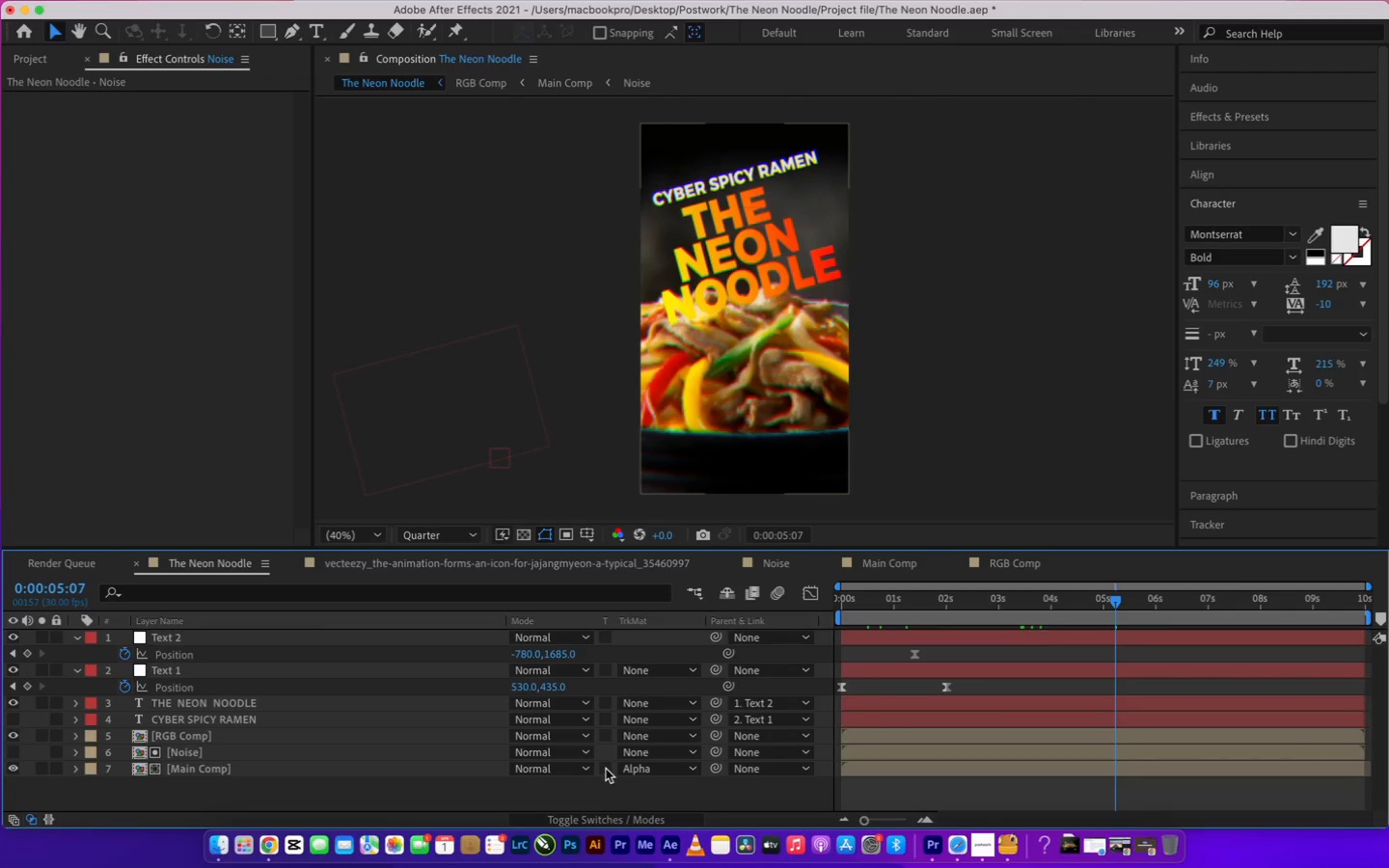 
left_click([606, 767])
 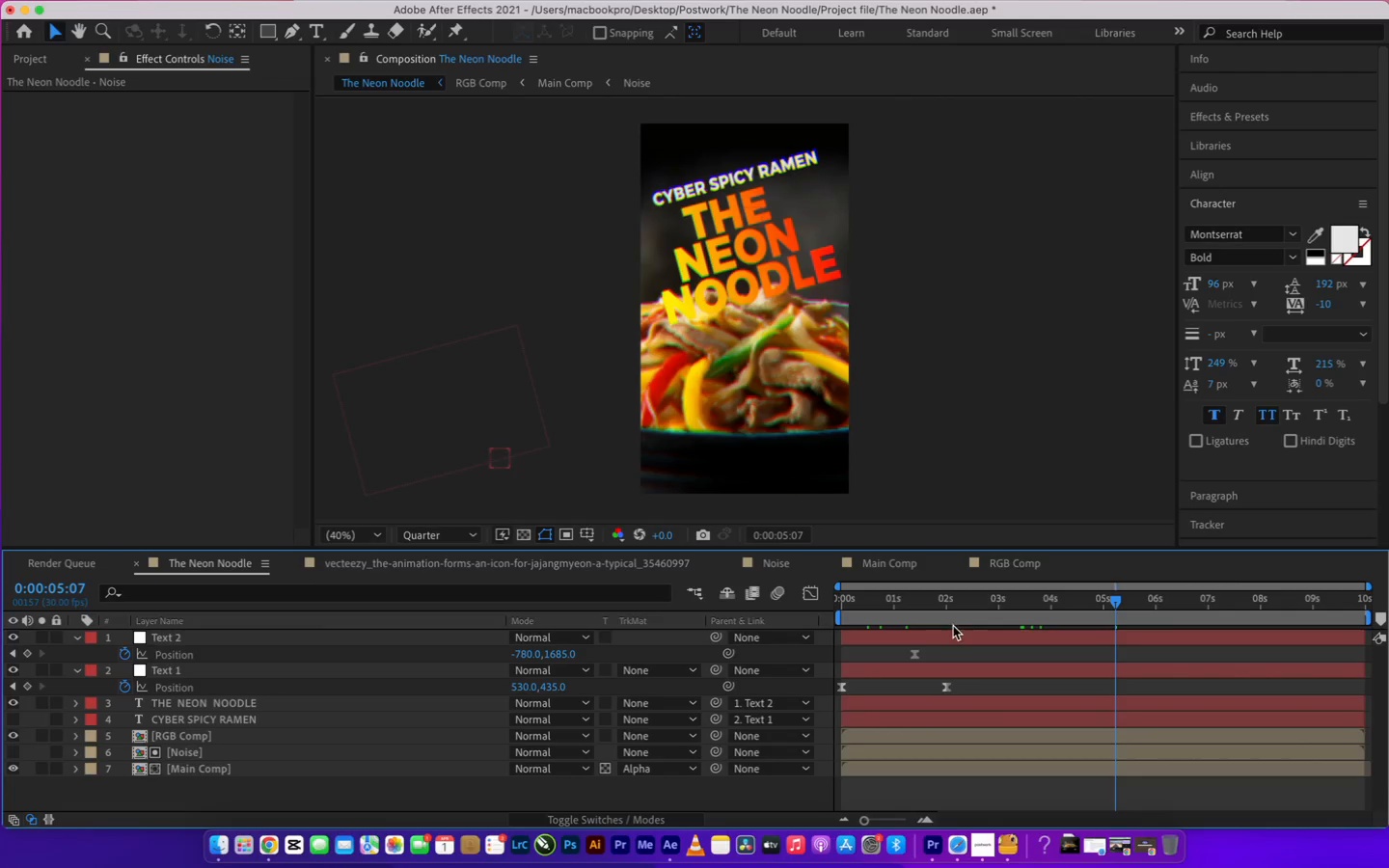 
left_click_drag(start_coordinate=[950, 608], to_coordinate=[1020, 609])
 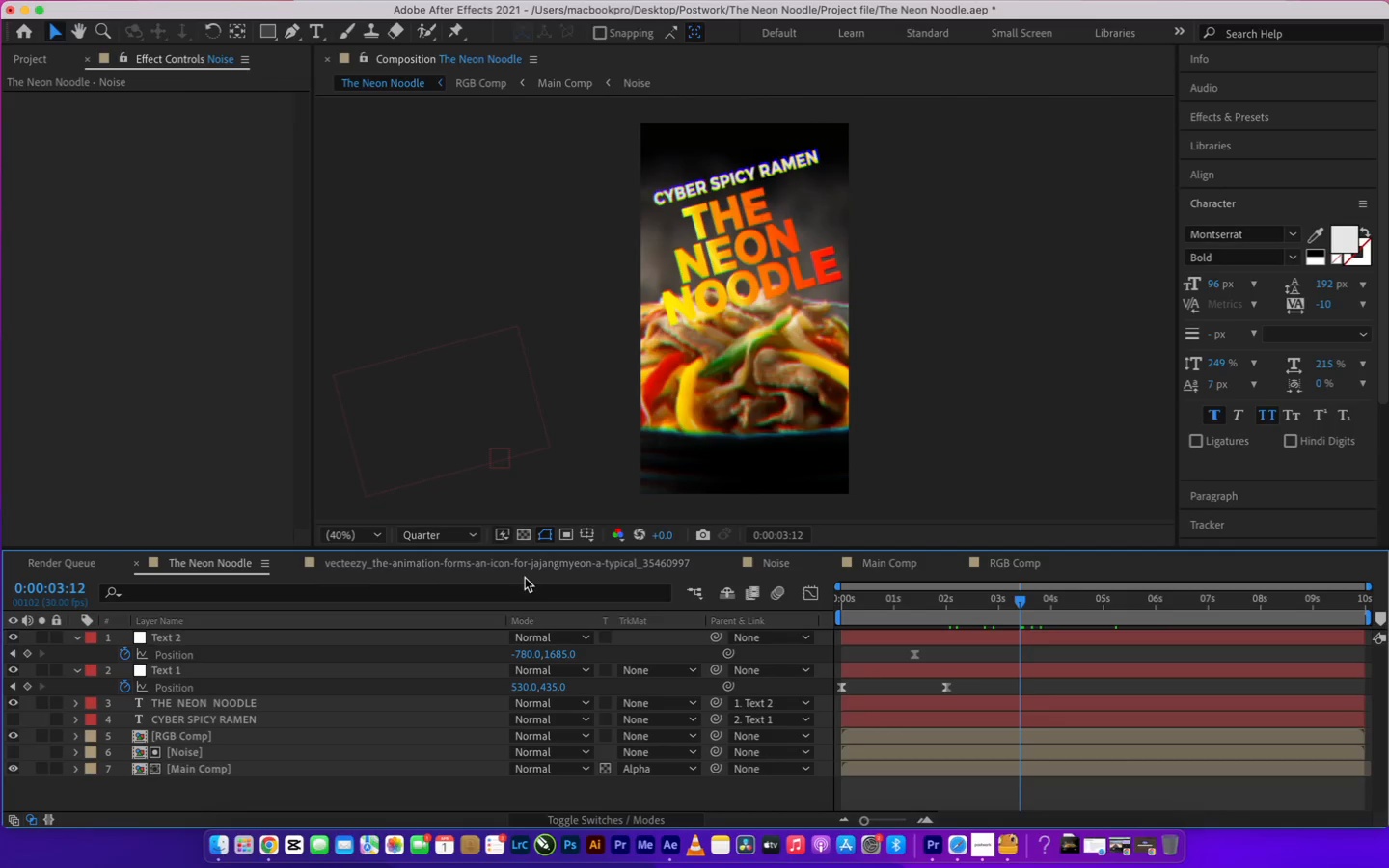 
left_click([430, 531])
 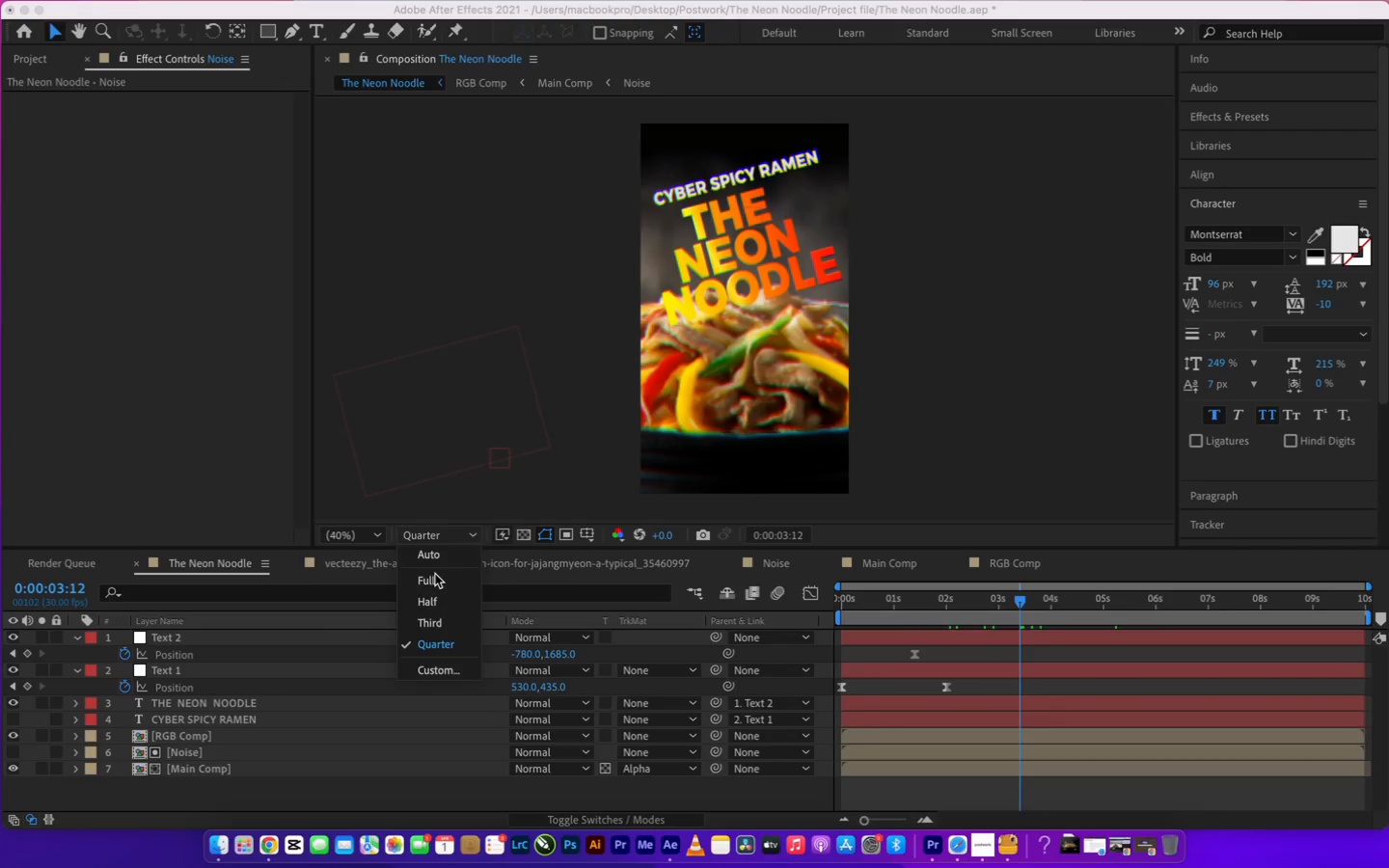 
left_click([434, 579])
 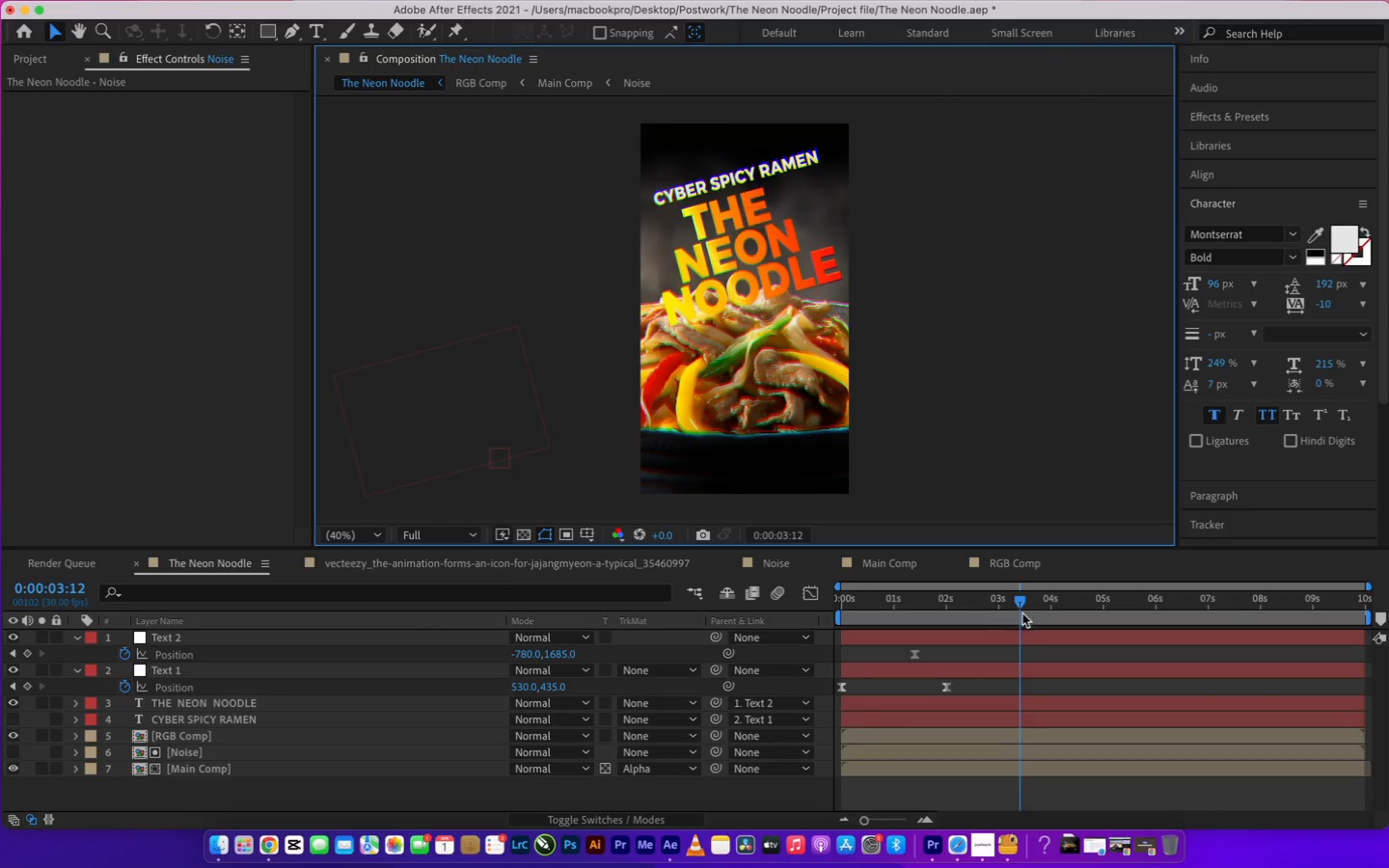 
left_click_drag(start_coordinate=[1079, 610], to_coordinate=[1158, 610])
 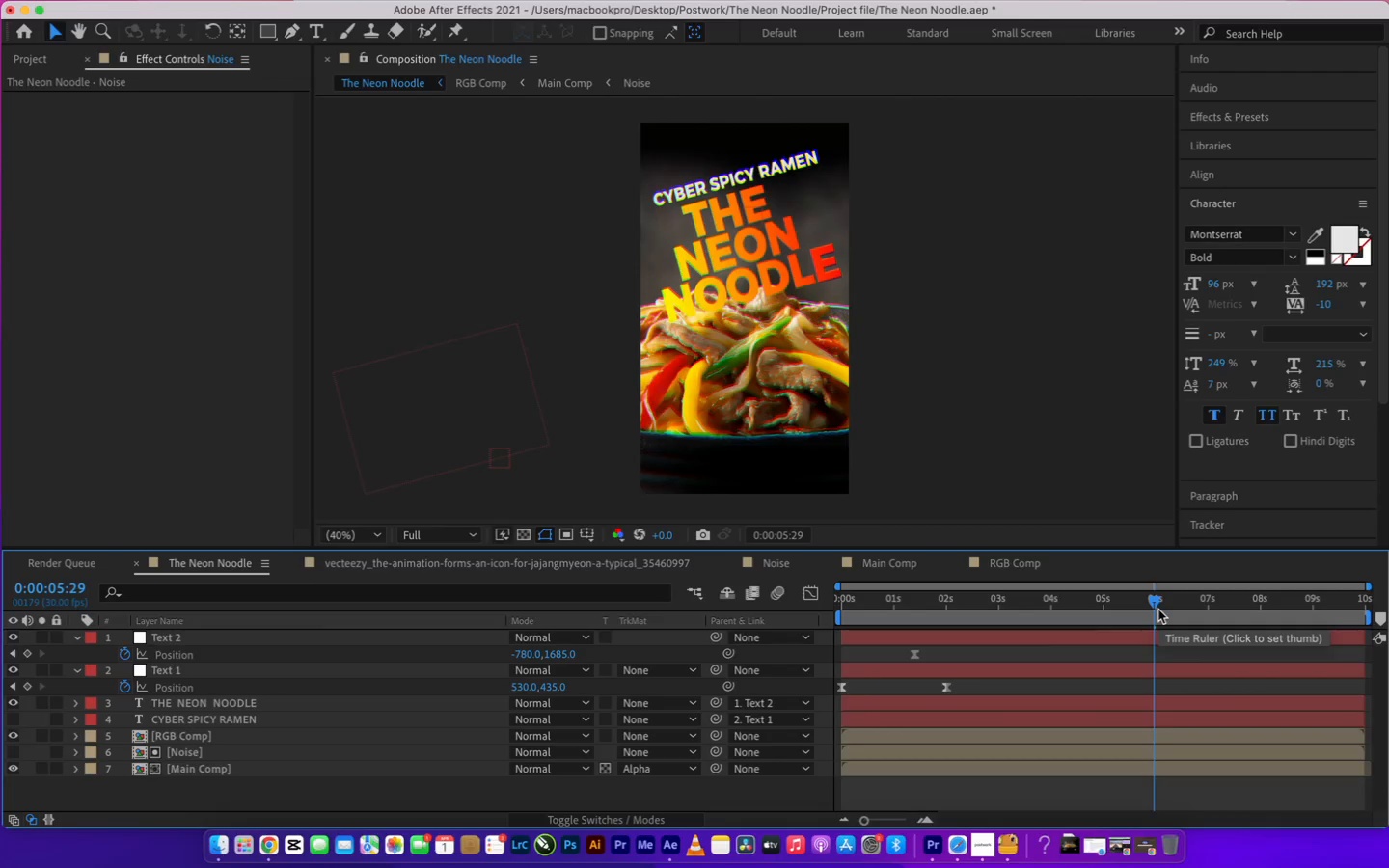 
left_click([1209, 605])
 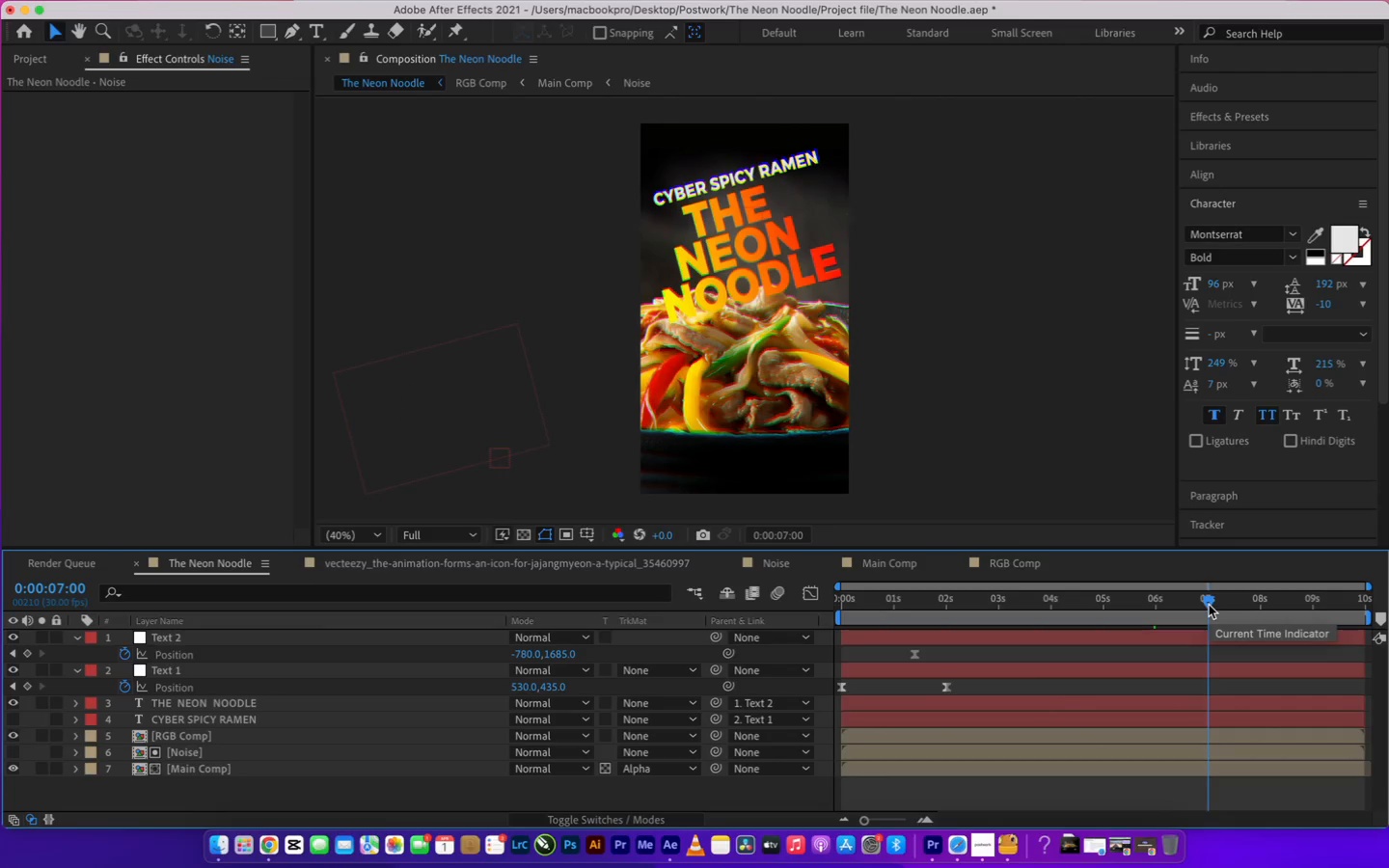 
left_click([1225, 608])
 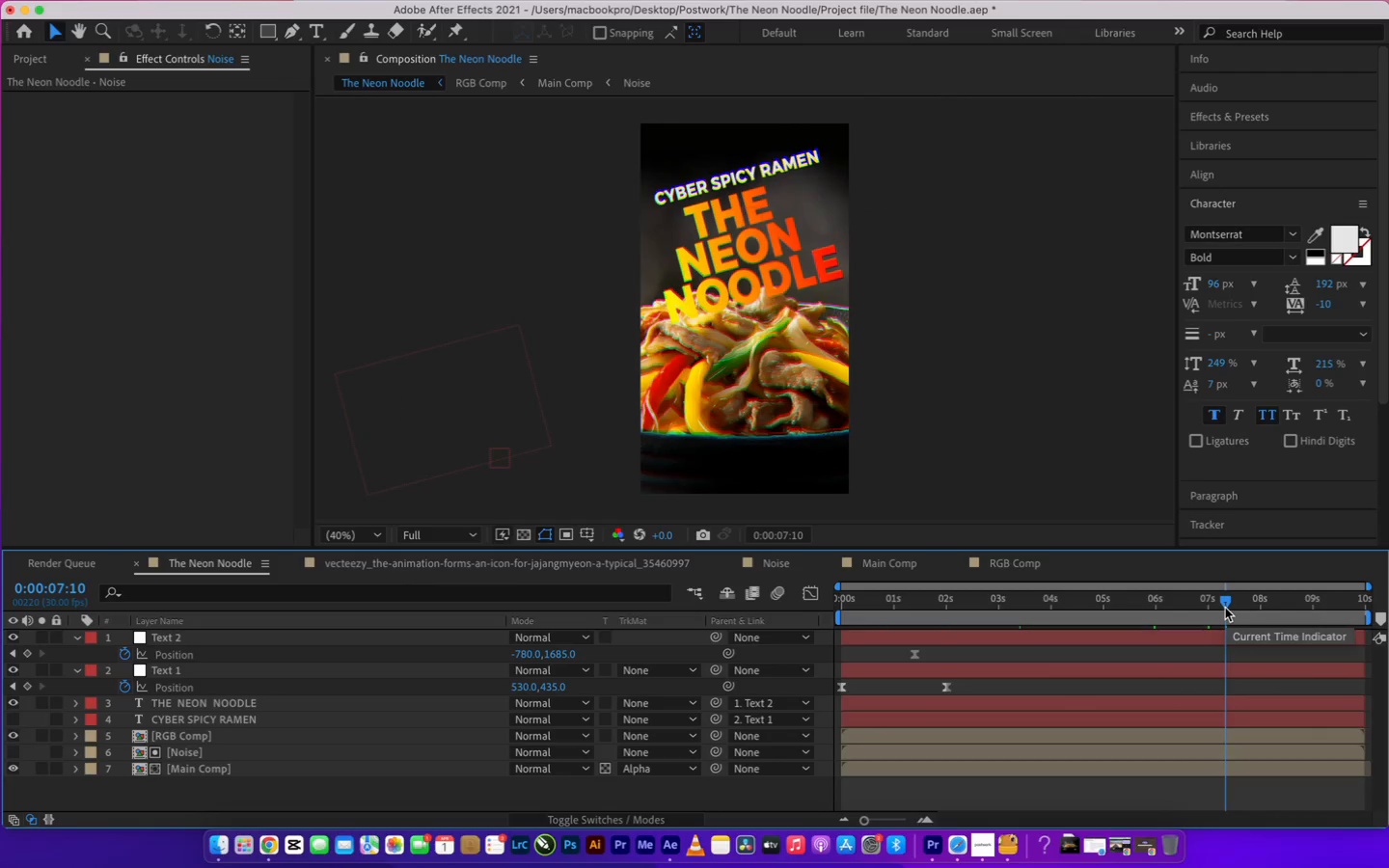 
left_click_drag(start_coordinate=[1225, 608], to_coordinate=[794, 610])
 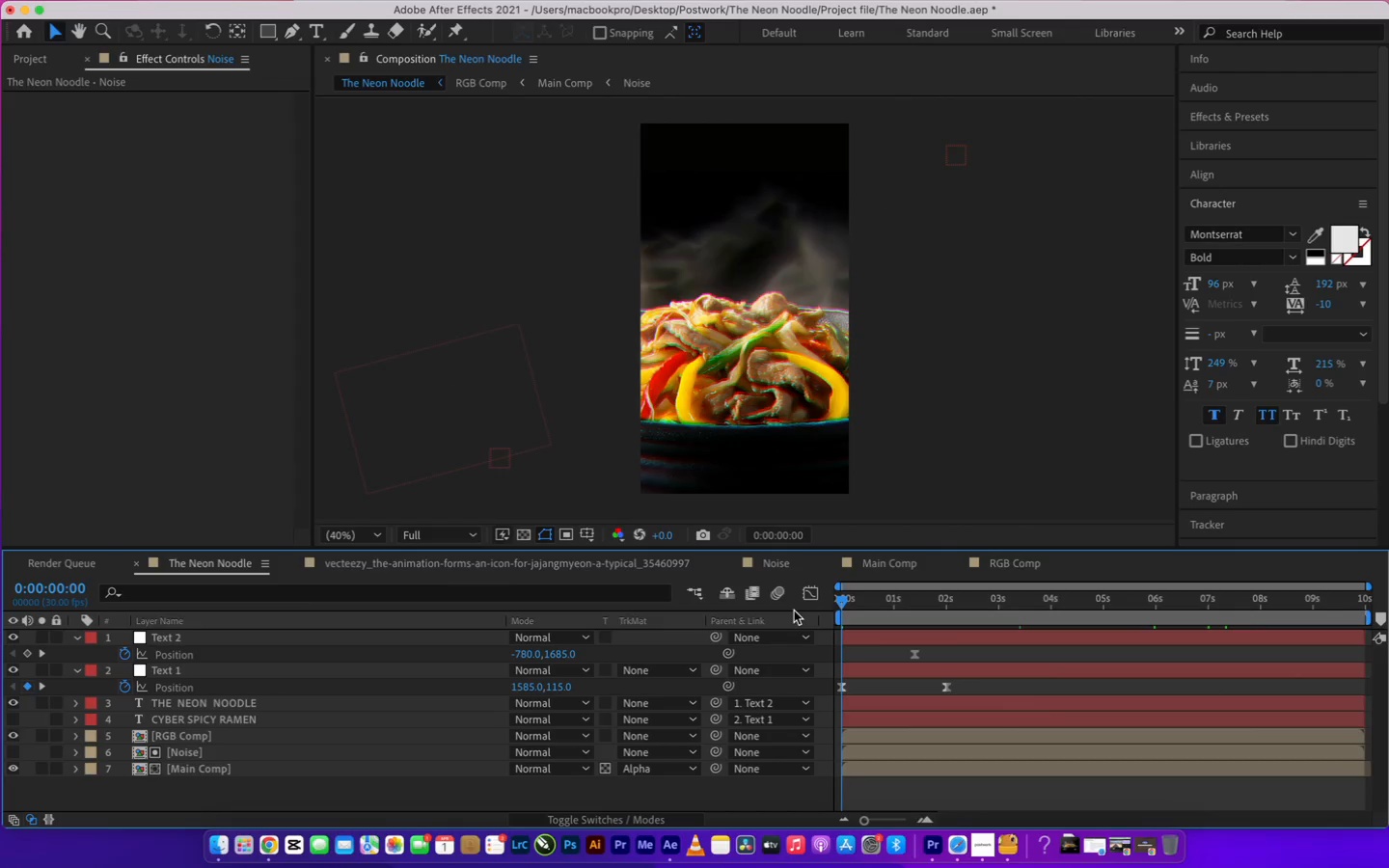 
key(Space)
 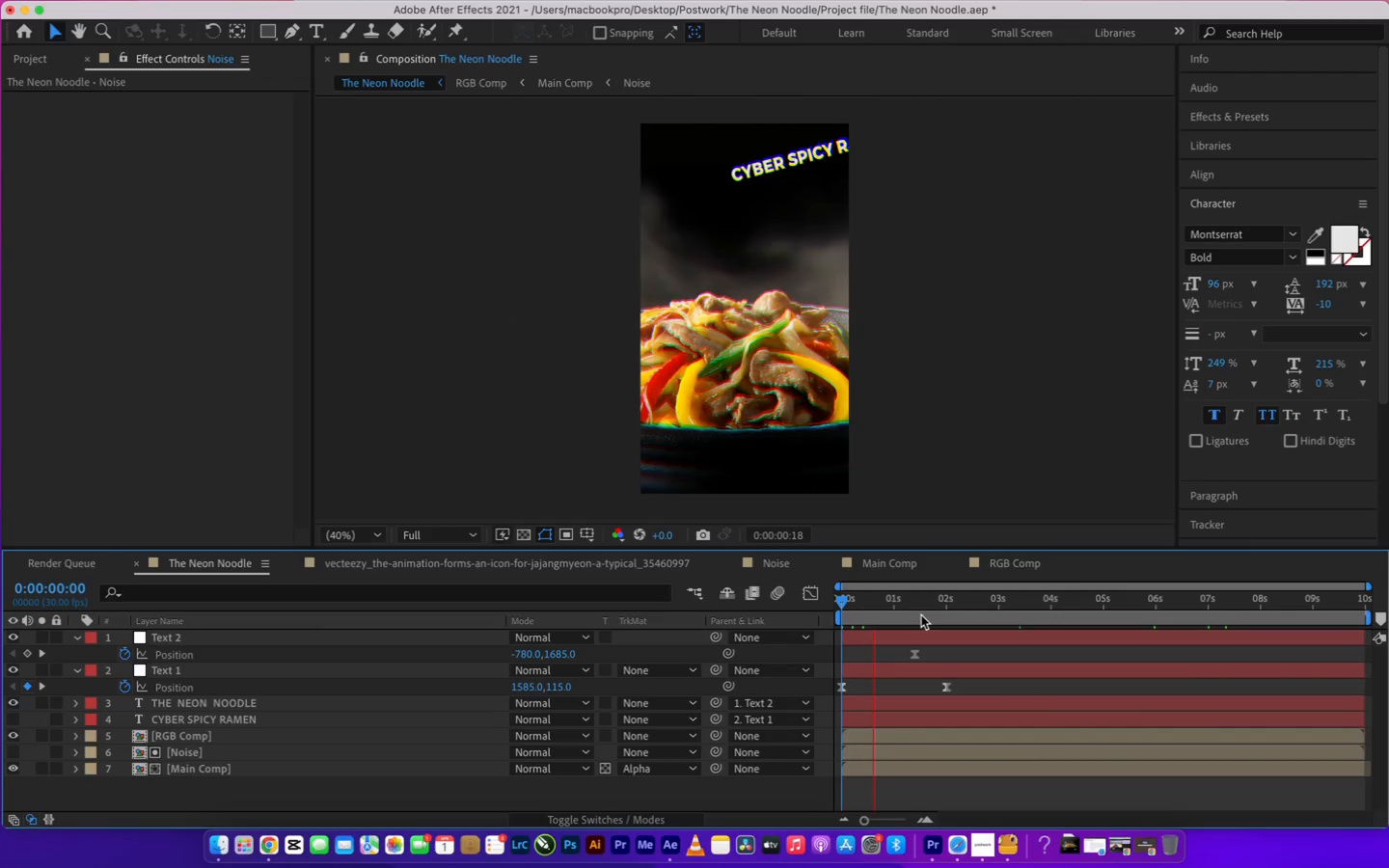 
wait(10.39)
 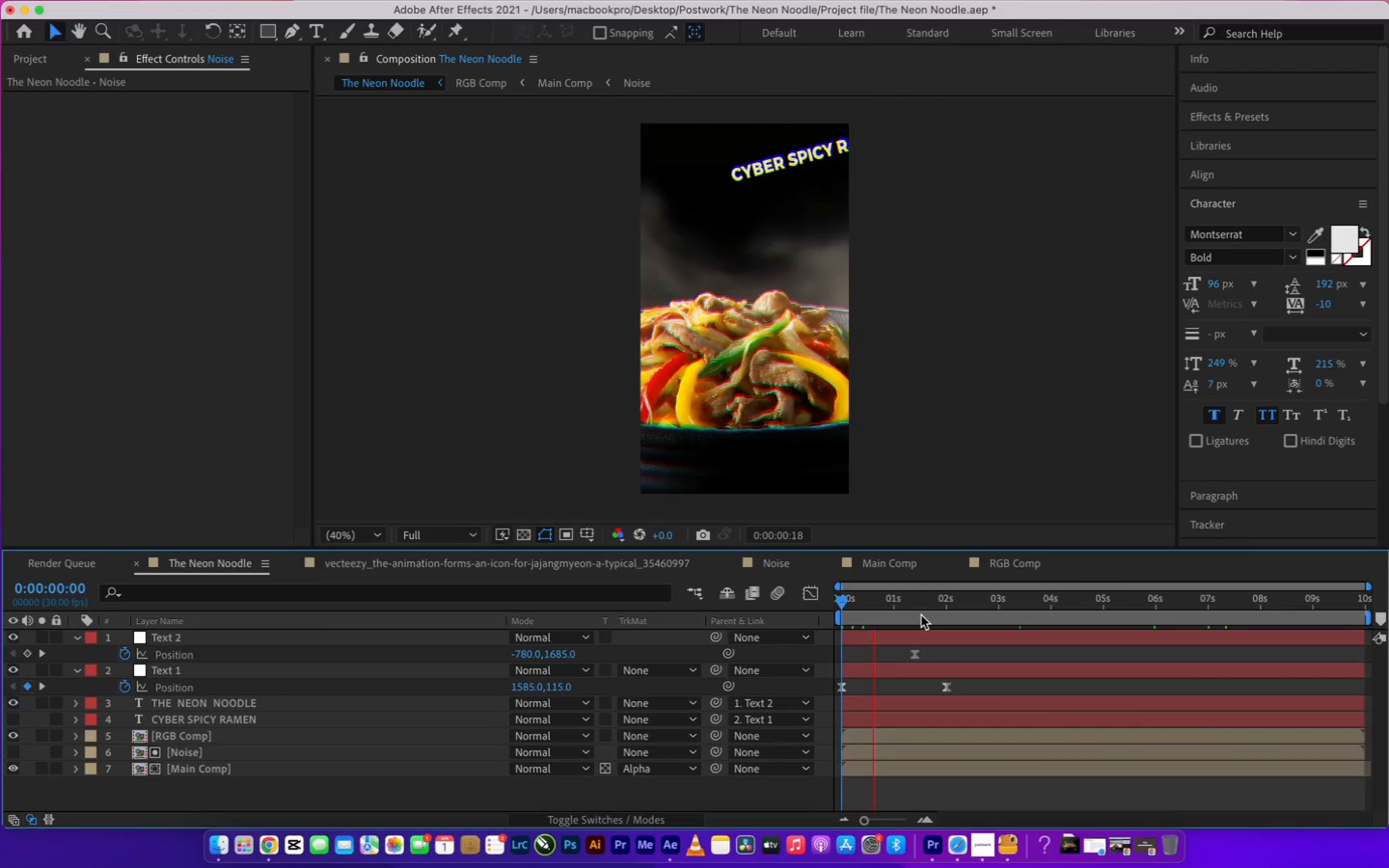 
left_click([1145, 608])
 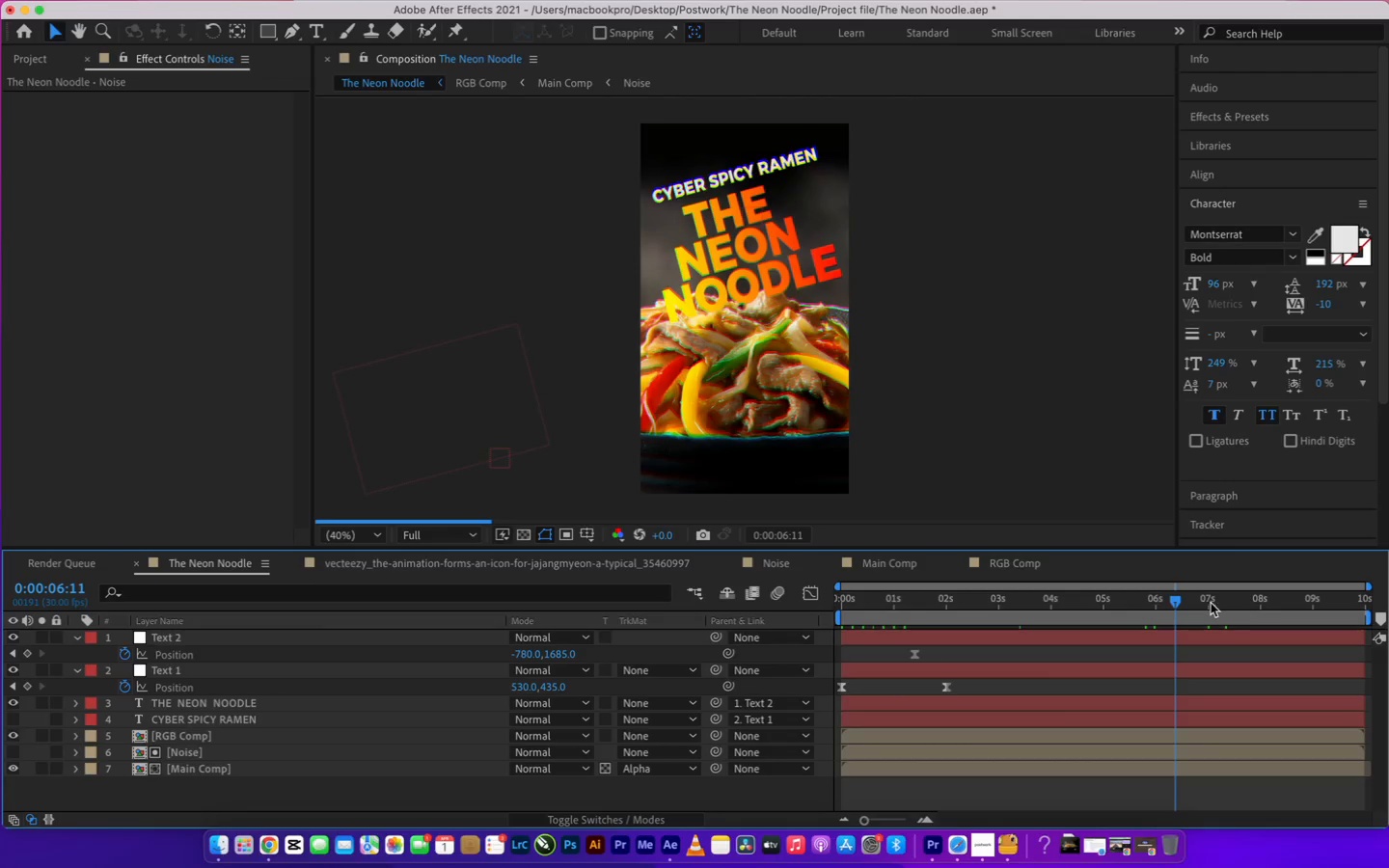 
wait(5.15)
 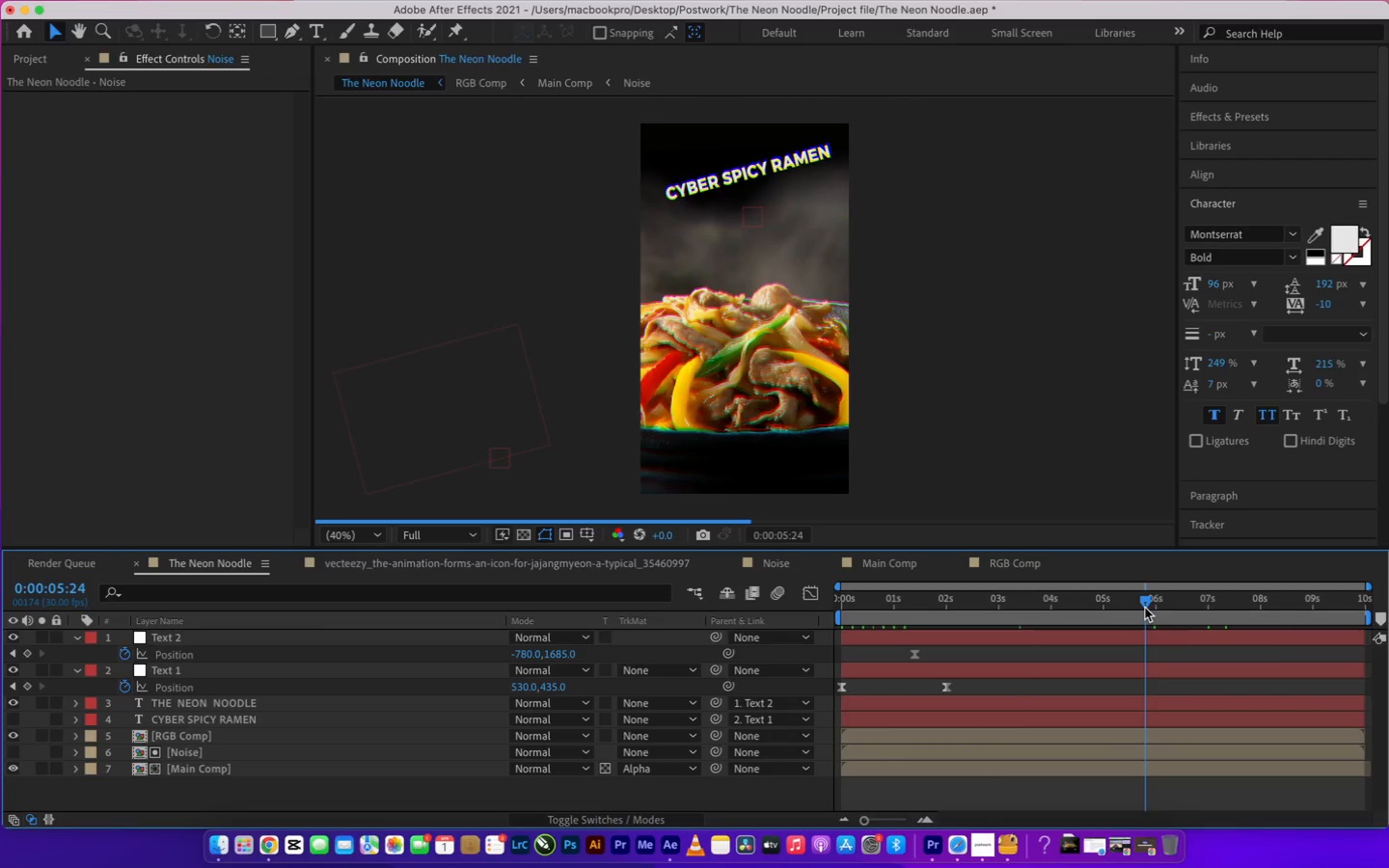 
left_click([1239, 604])
 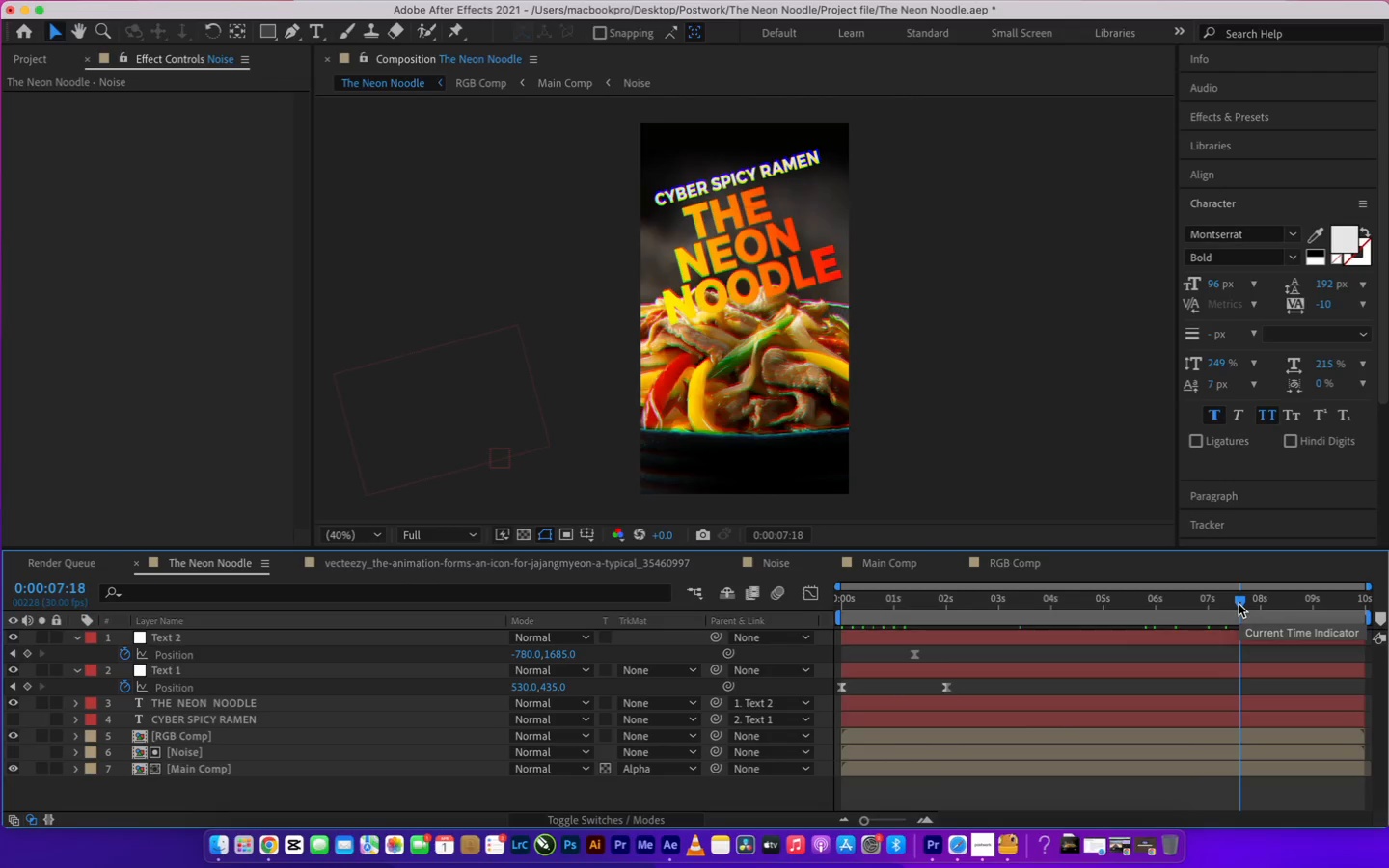 
left_click([1272, 602])
 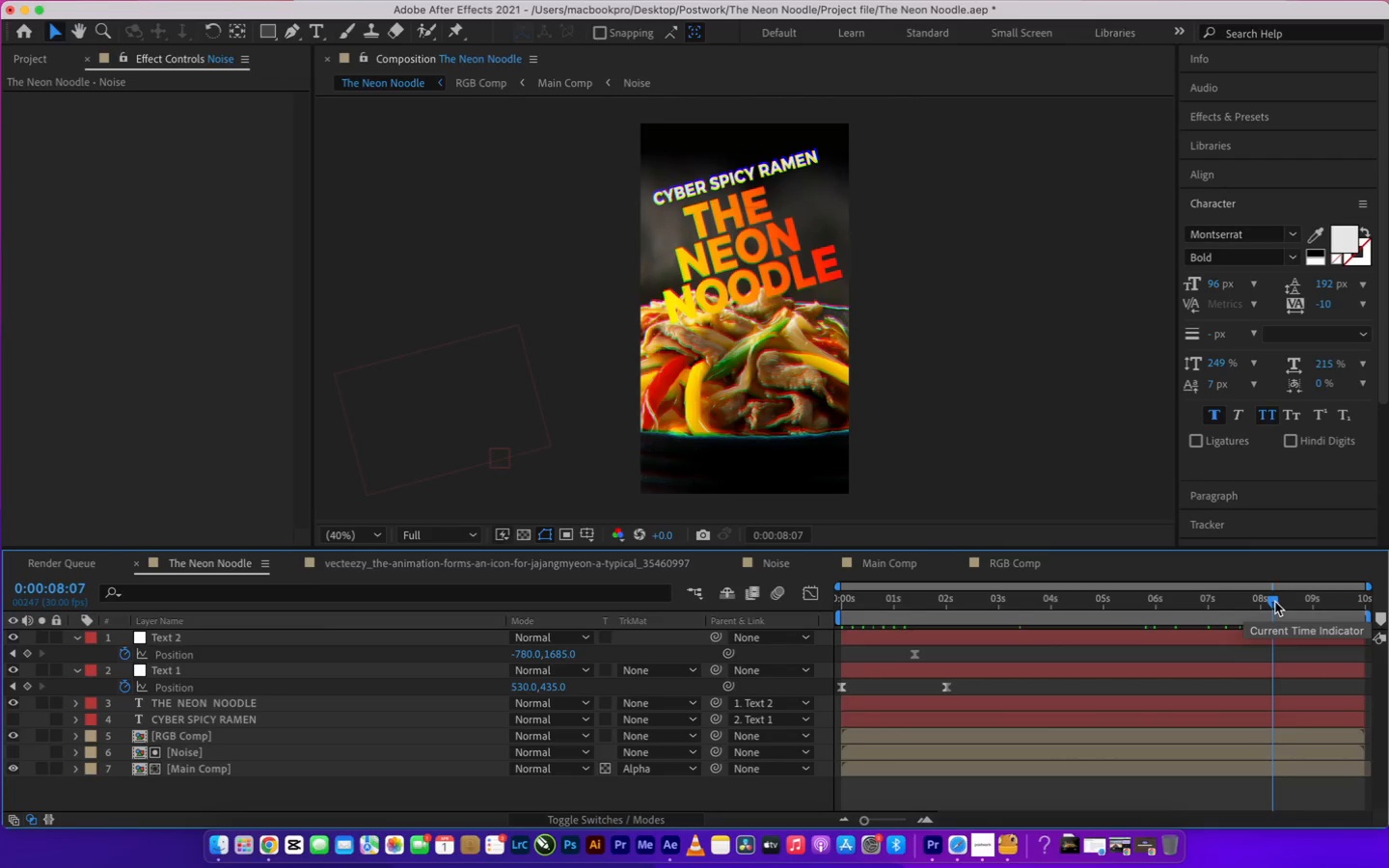 
left_click([1279, 602])
 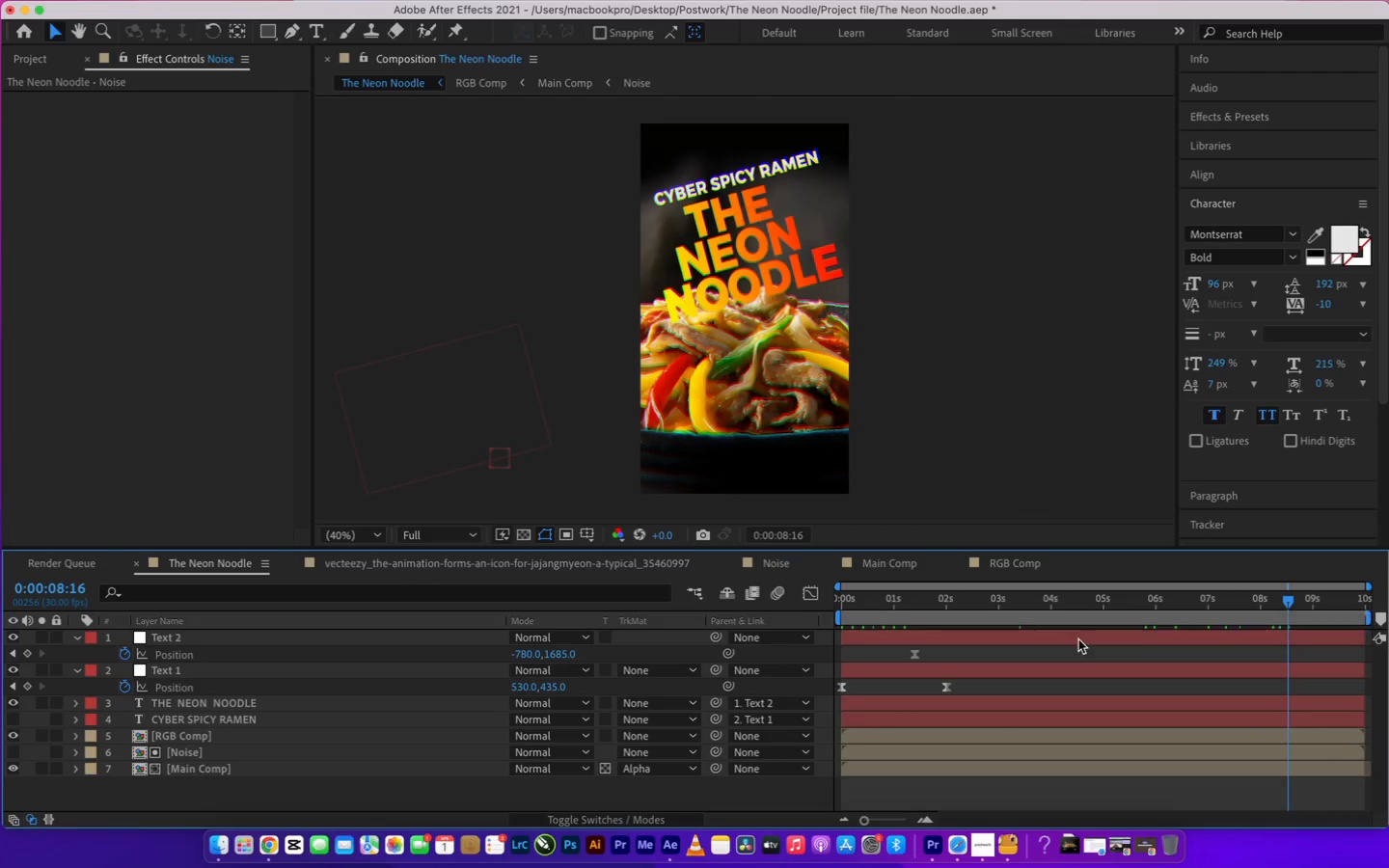 
wait(10.58)
 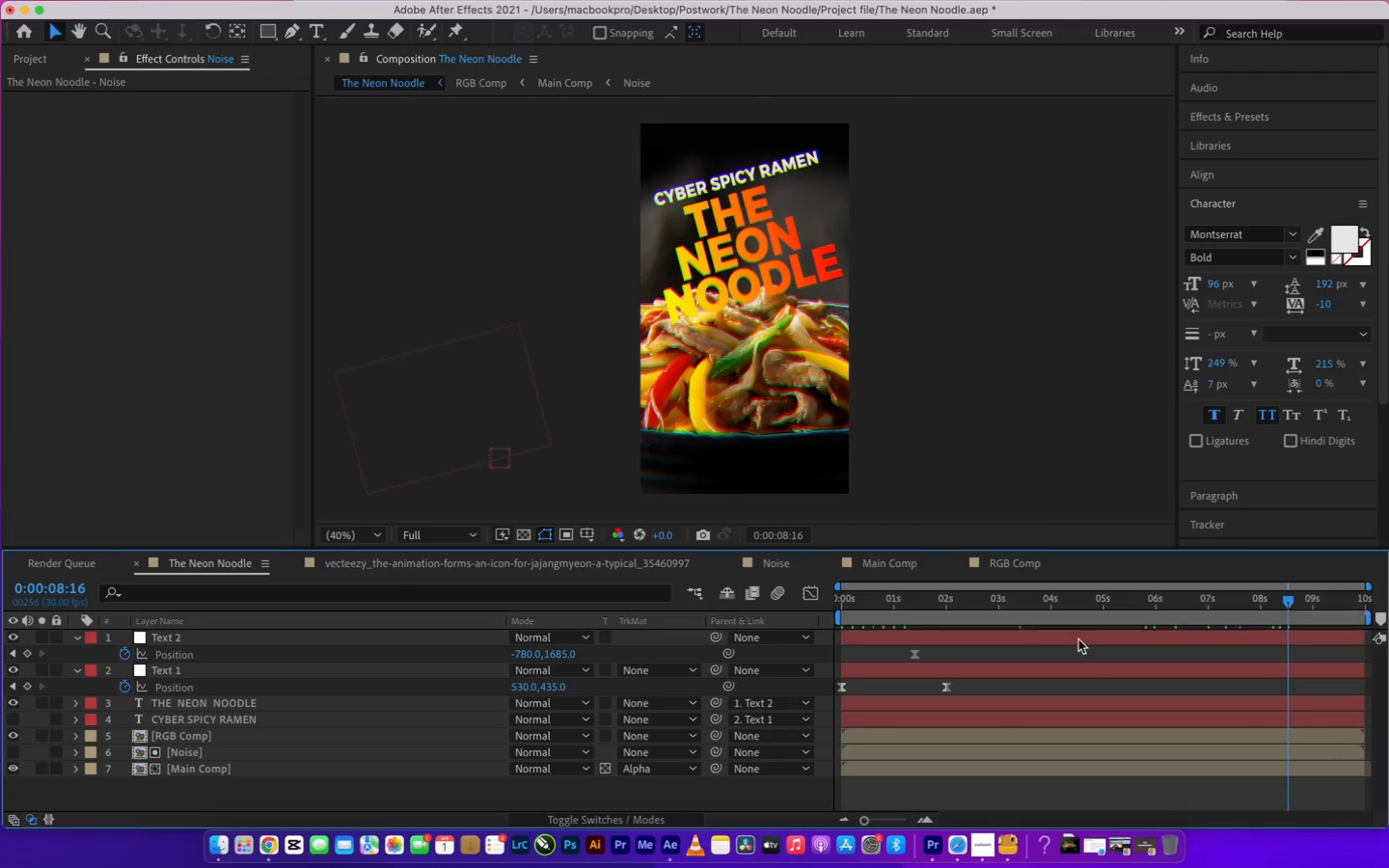 
left_click([163, 12])
 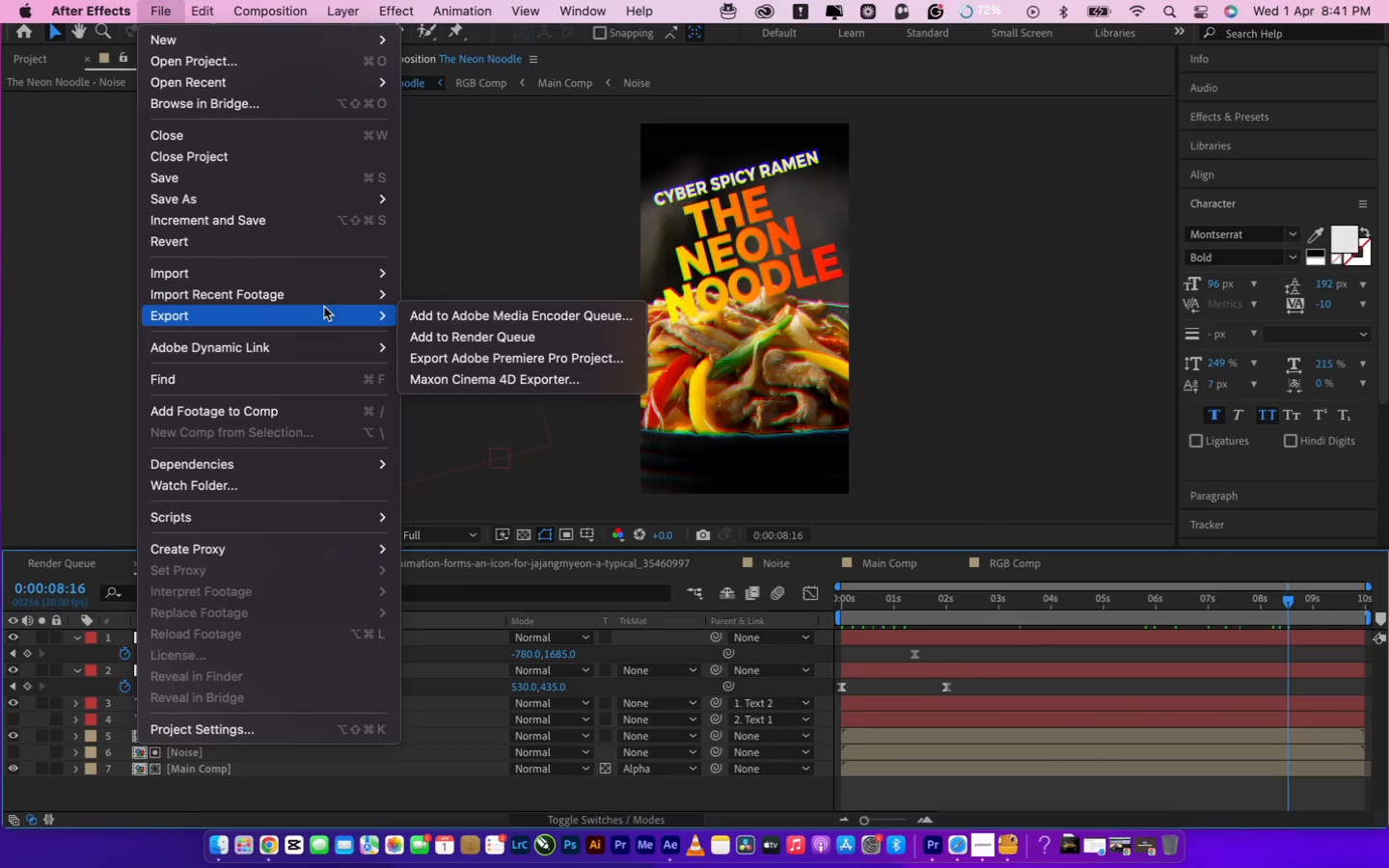 
left_click([455, 333])
 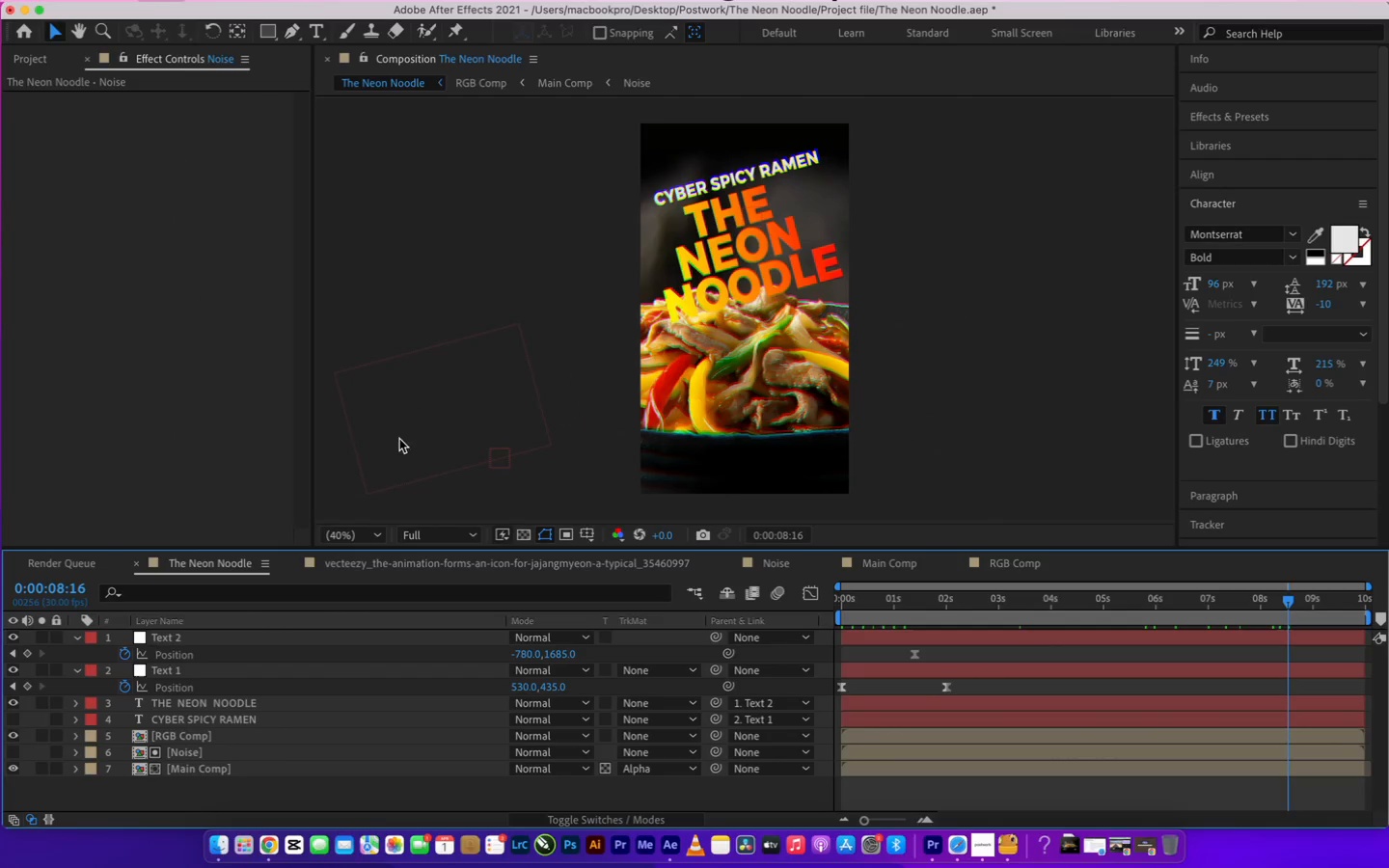 
mouse_move([290, 720])
 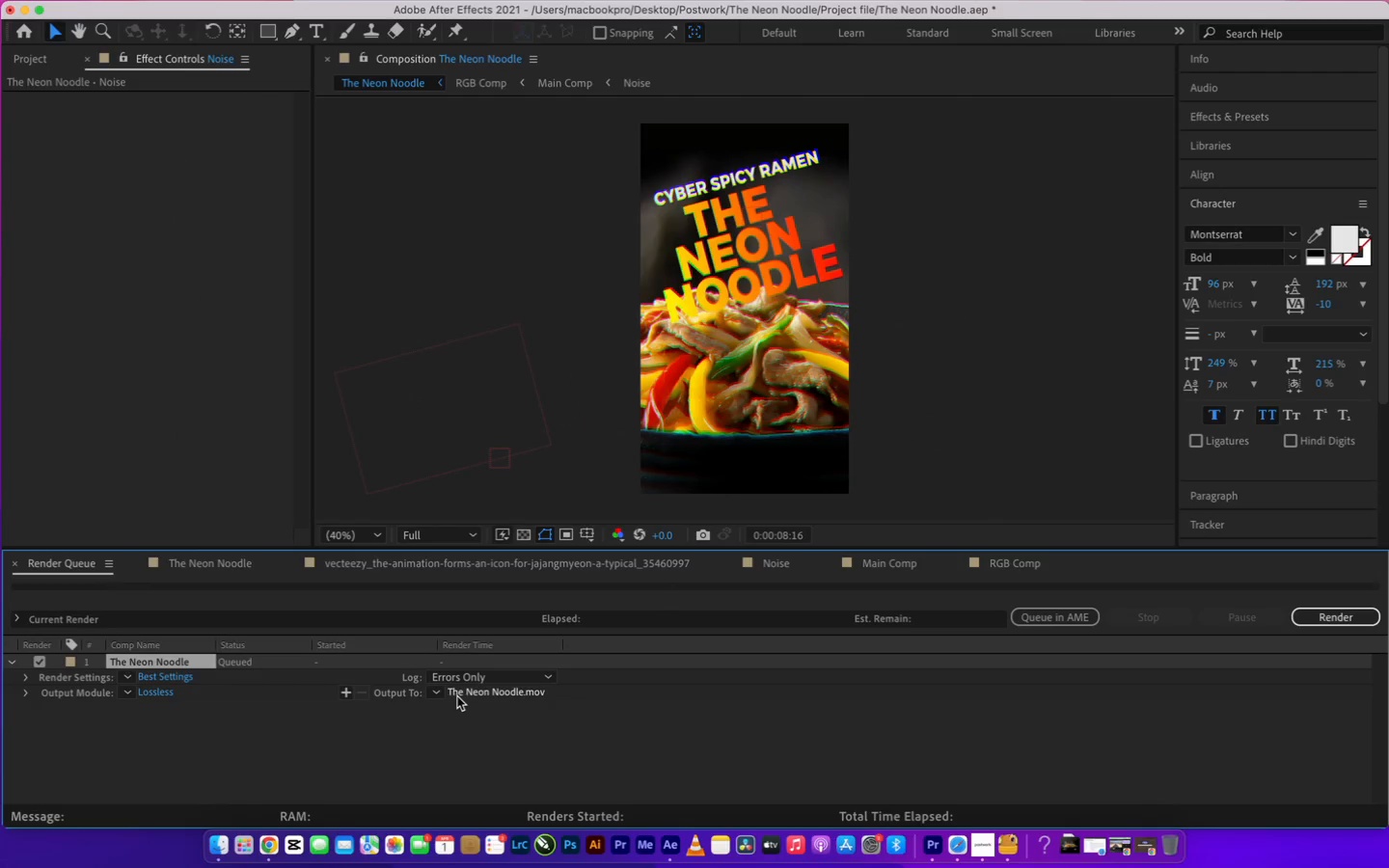 
left_click([458, 696])
 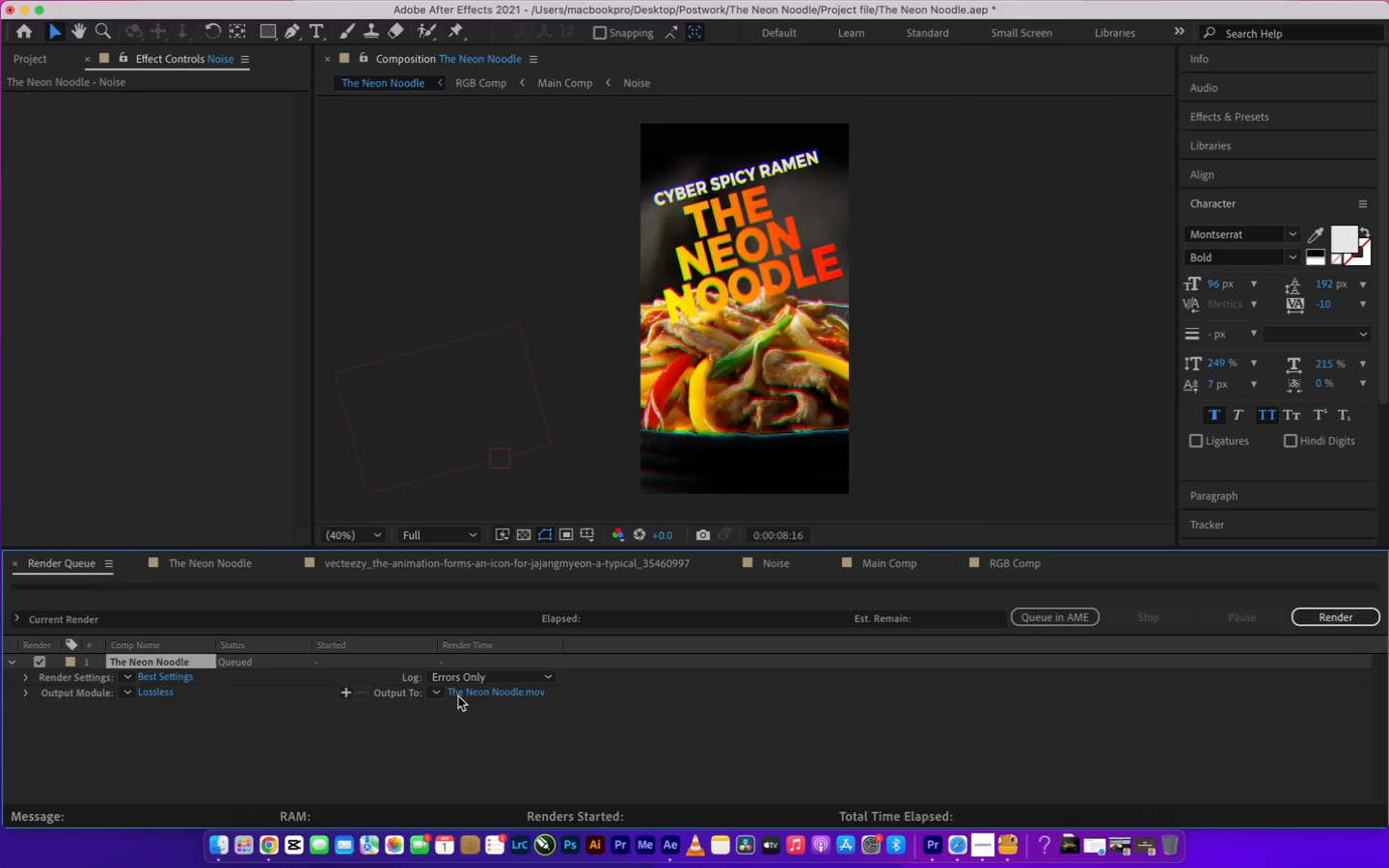 
mouse_move([274, 693])
 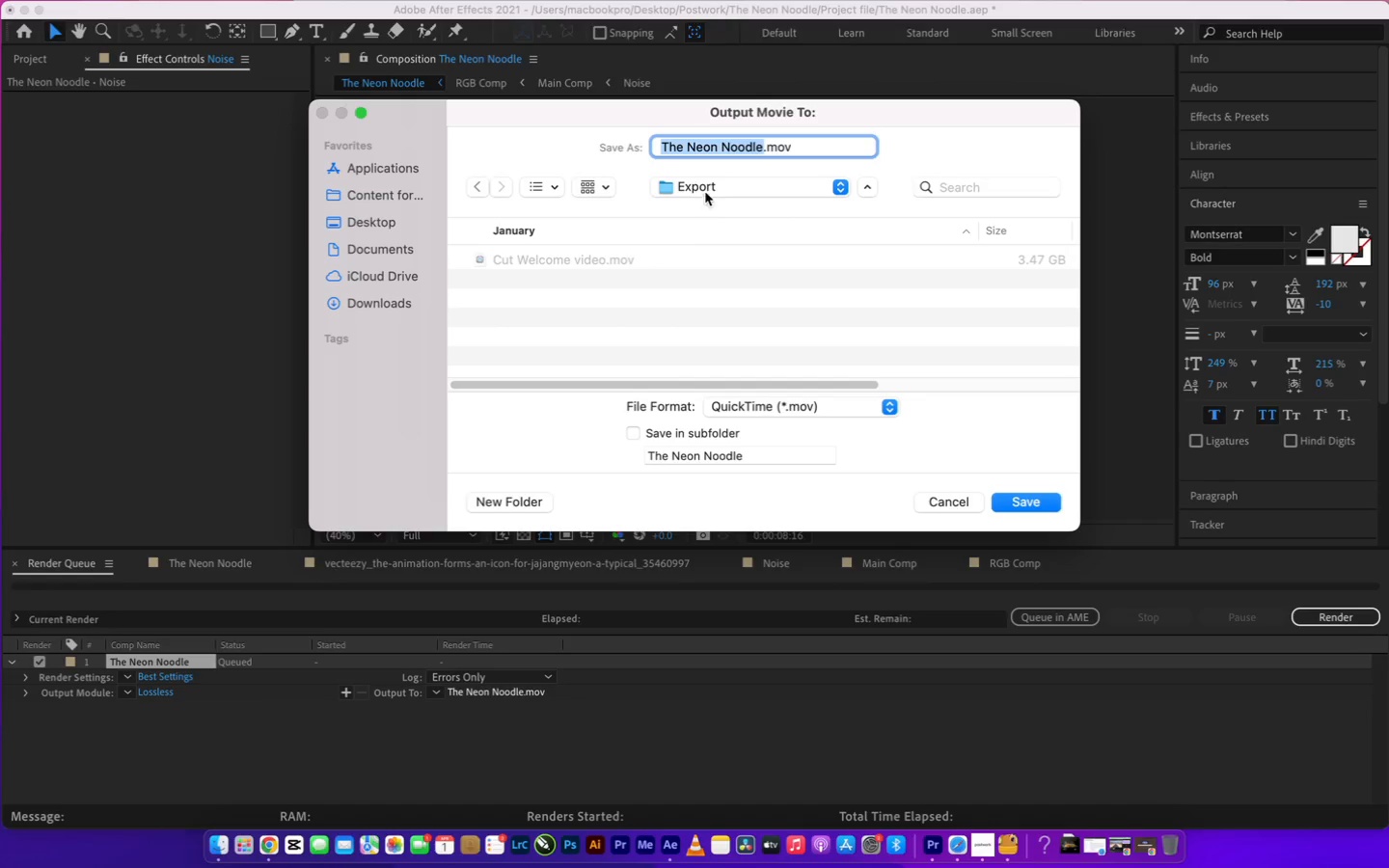 
left_click([708, 183])
 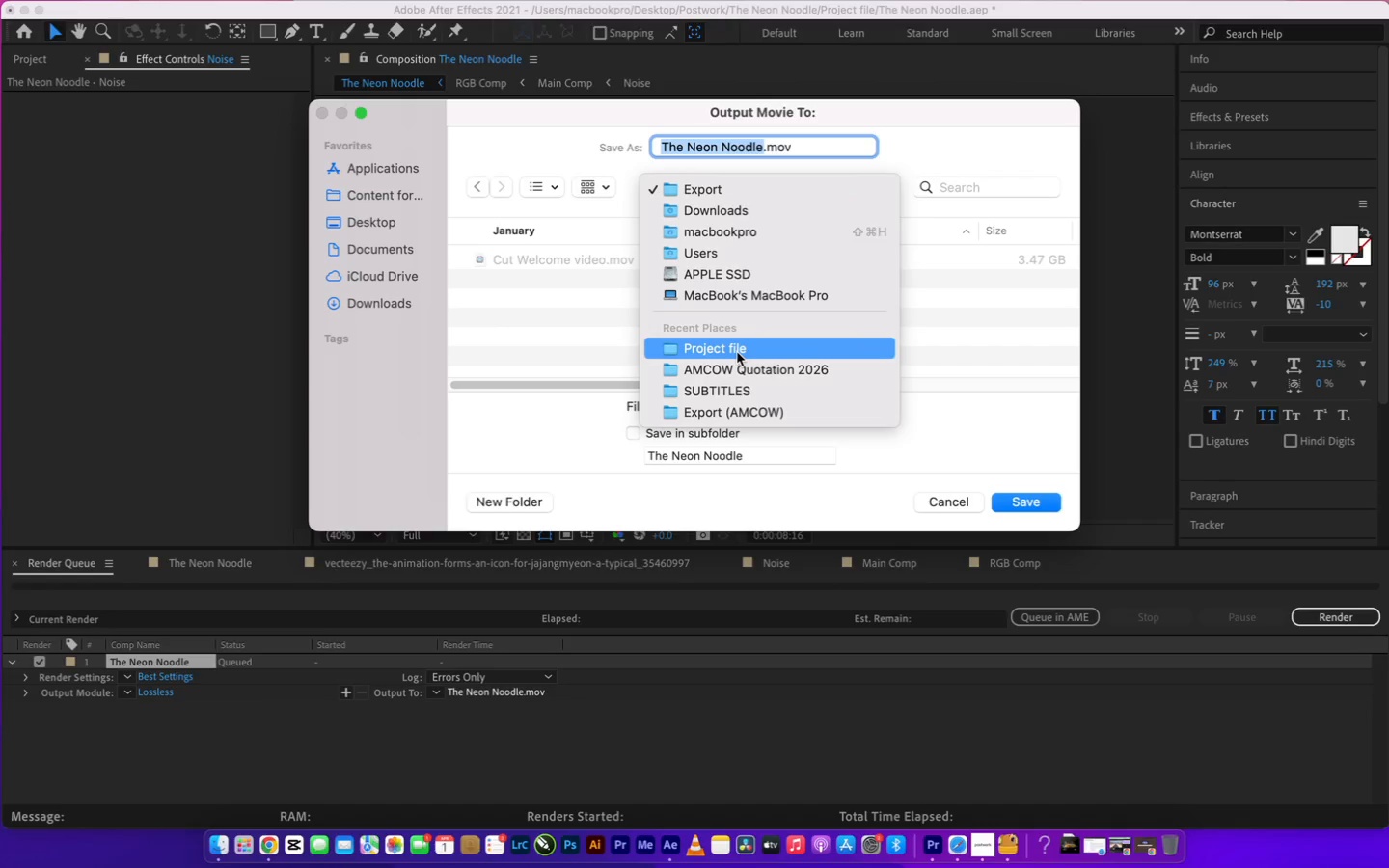 
left_click([377, 227])
 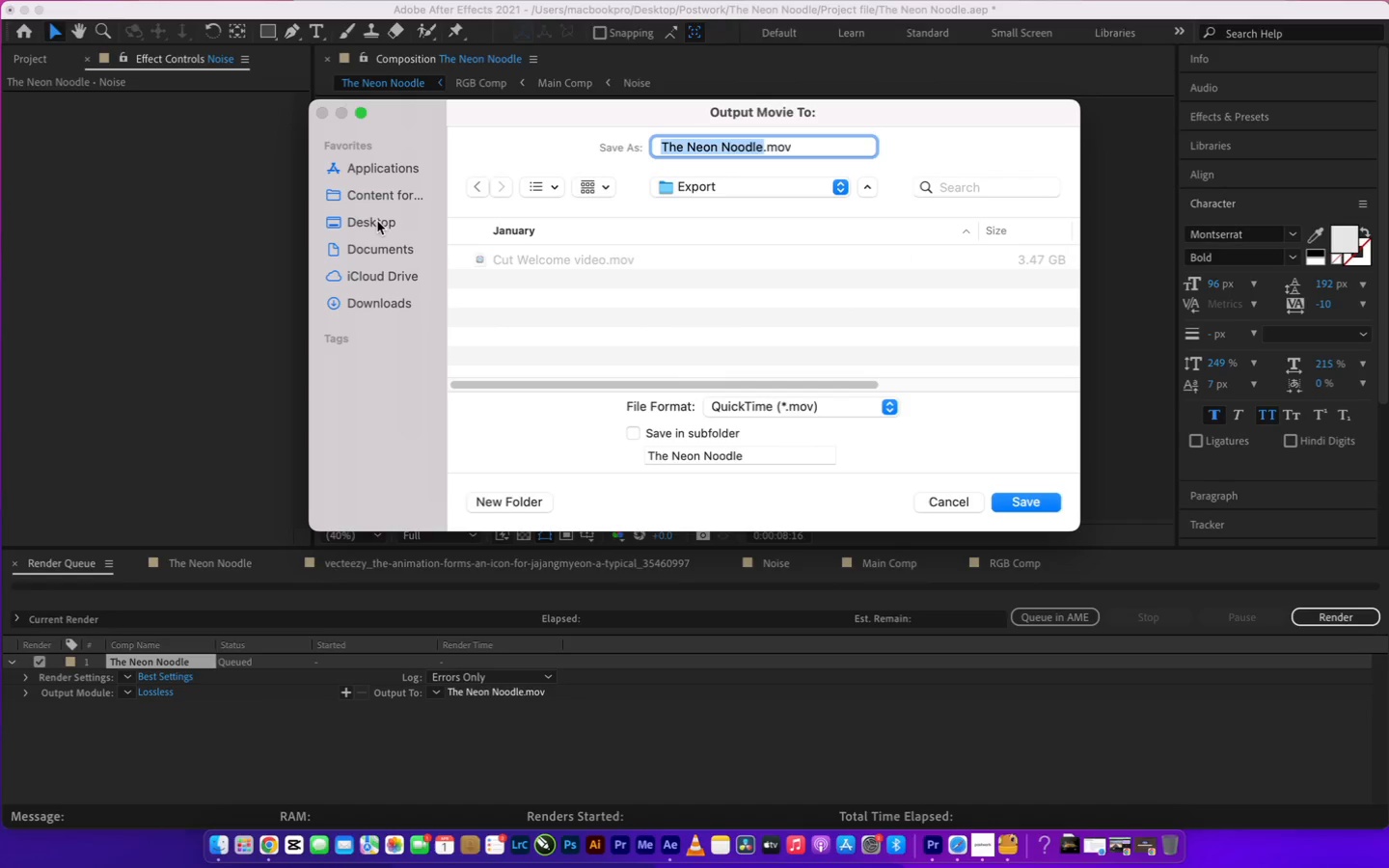 
left_click([377, 221])
 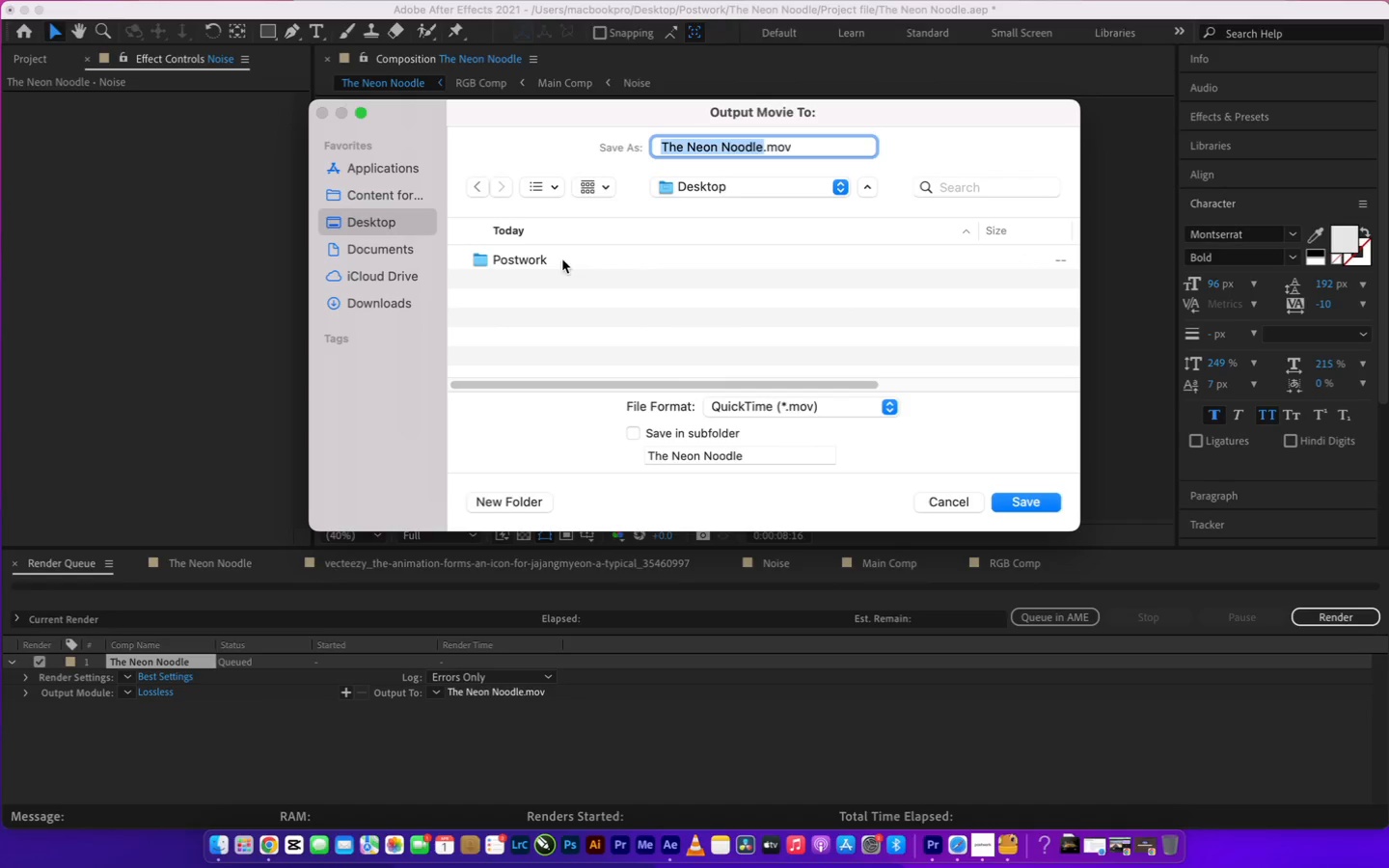 
double_click([561, 259])
 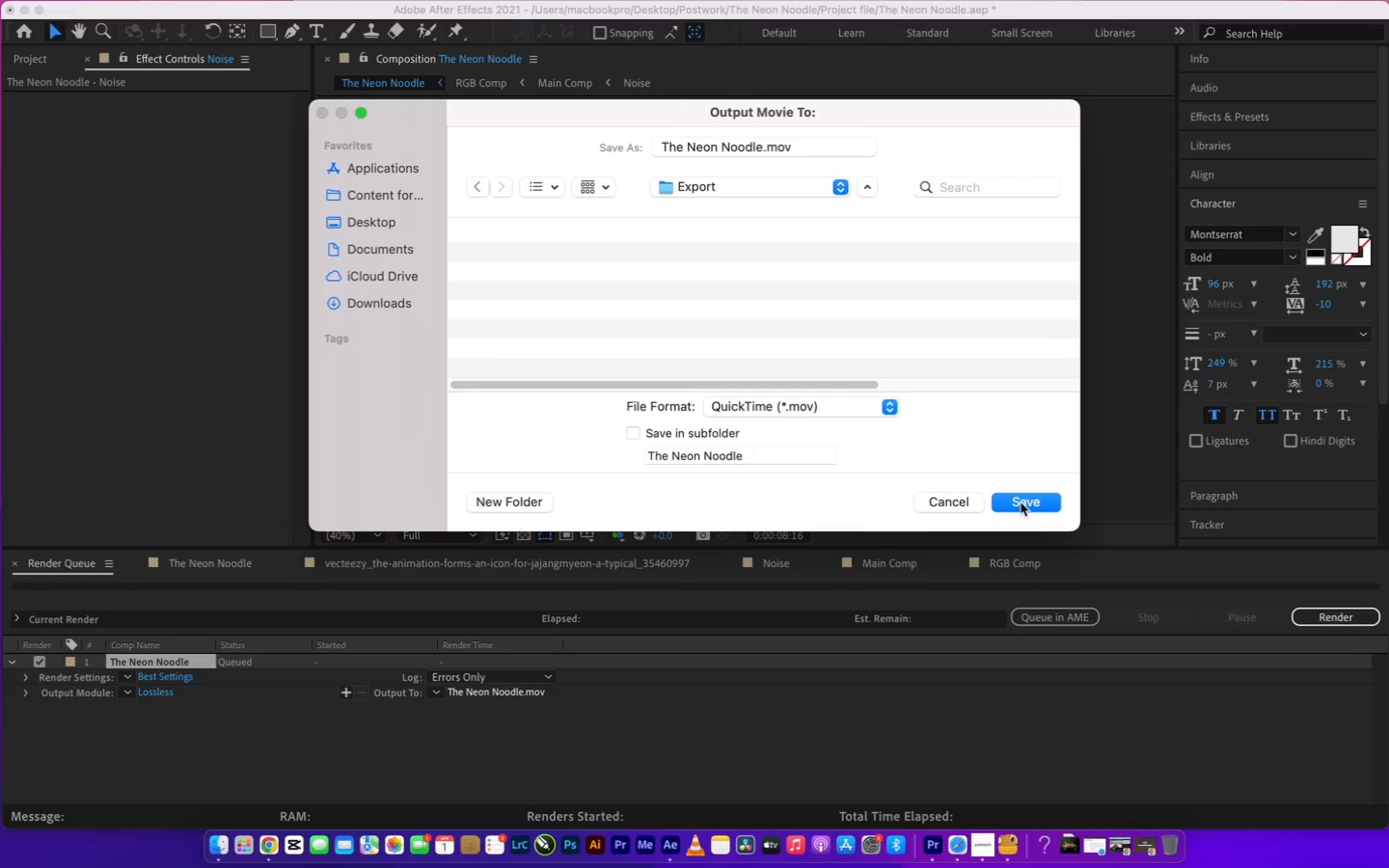 
wait(5.82)
 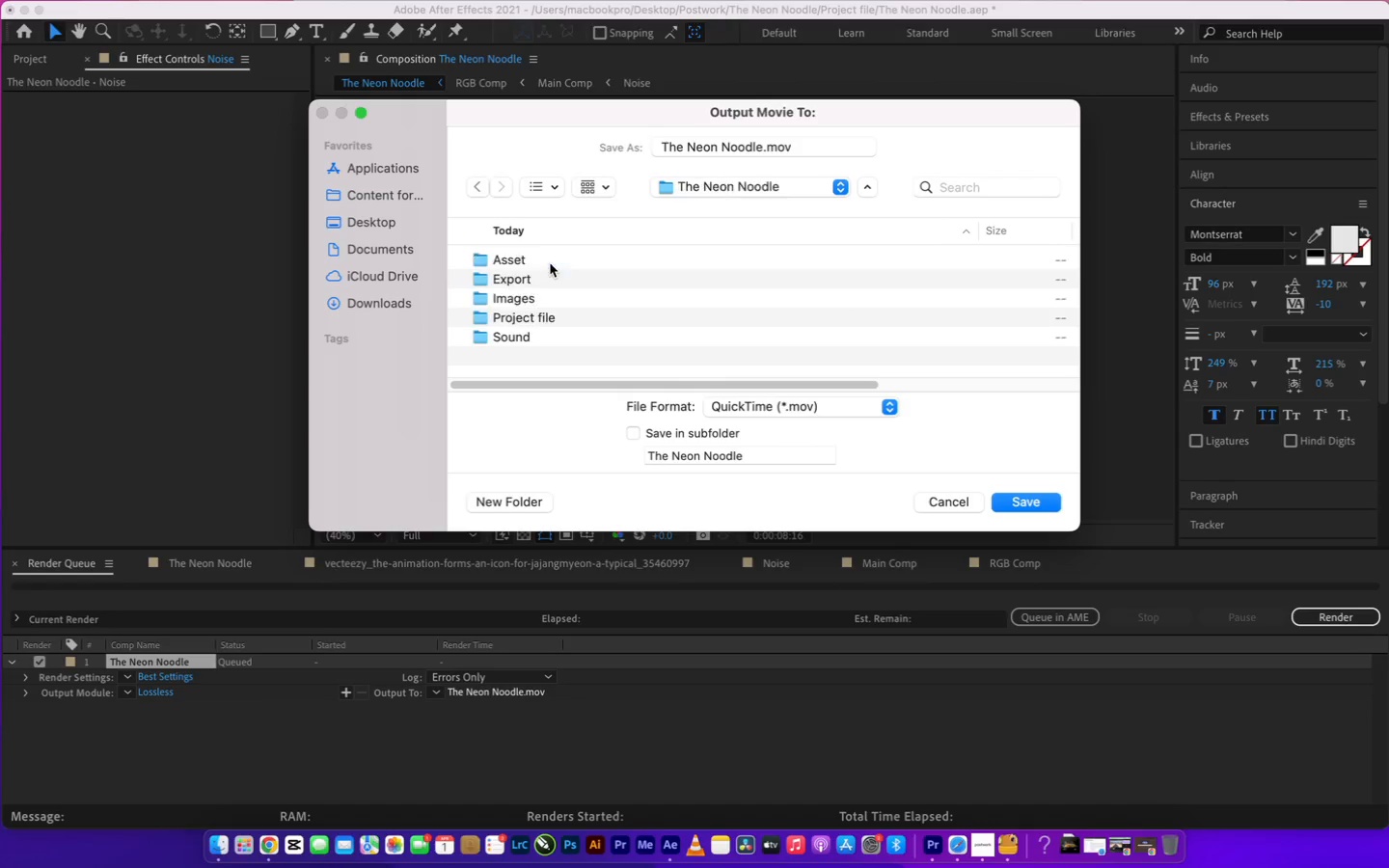 
left_click([1000, 505])
 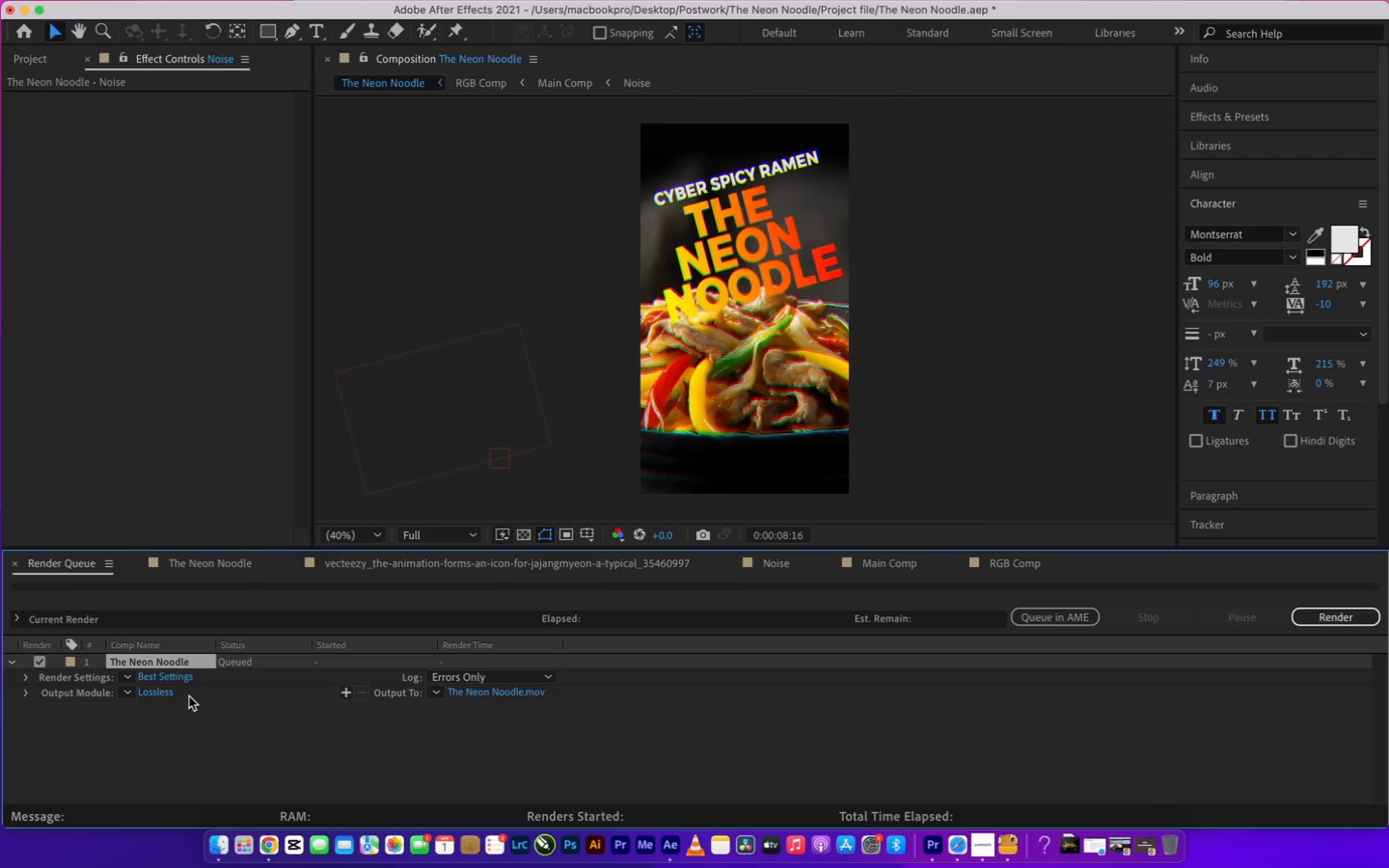 
left_click([168, 692])
 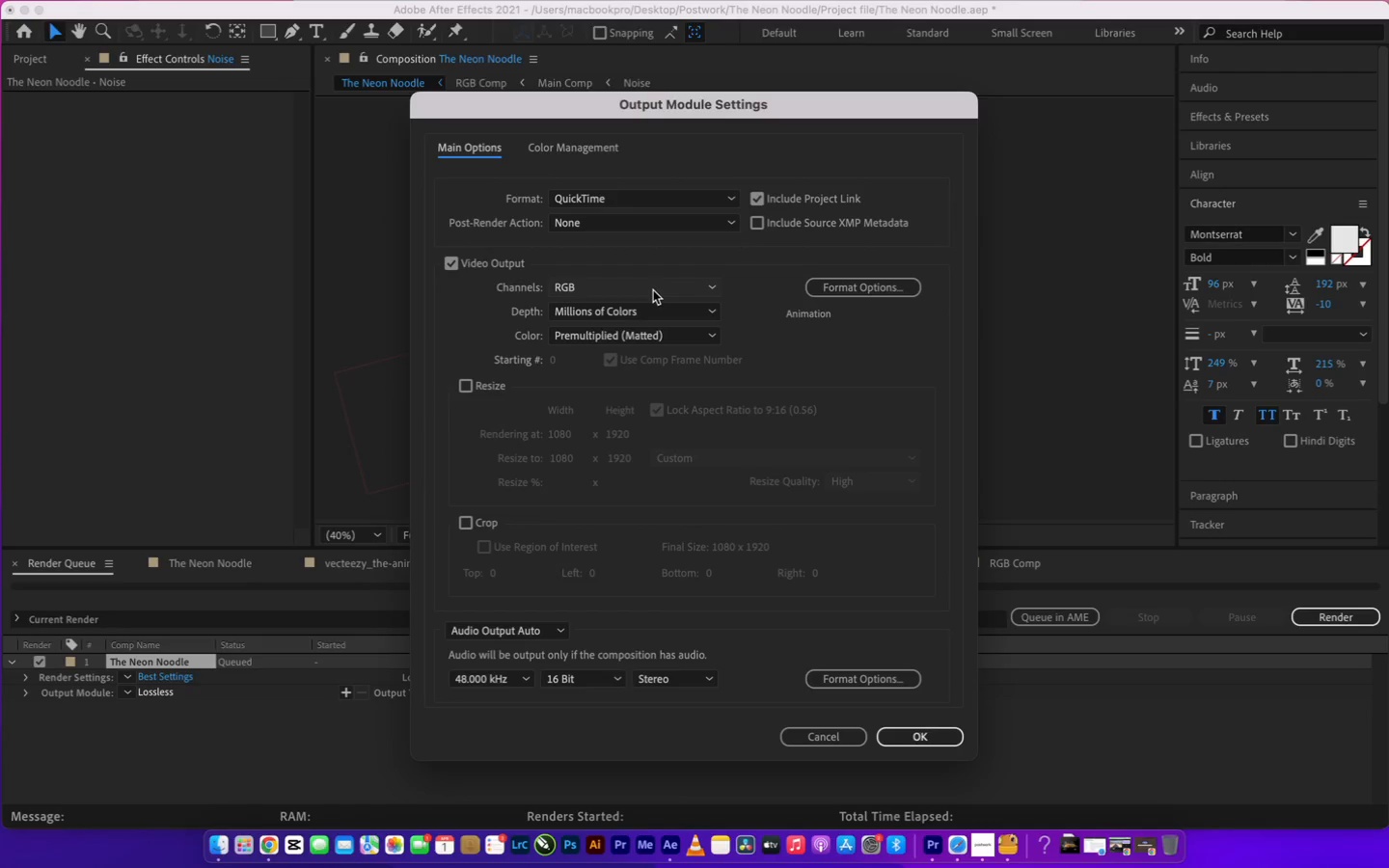 
left_click([651, 293])
 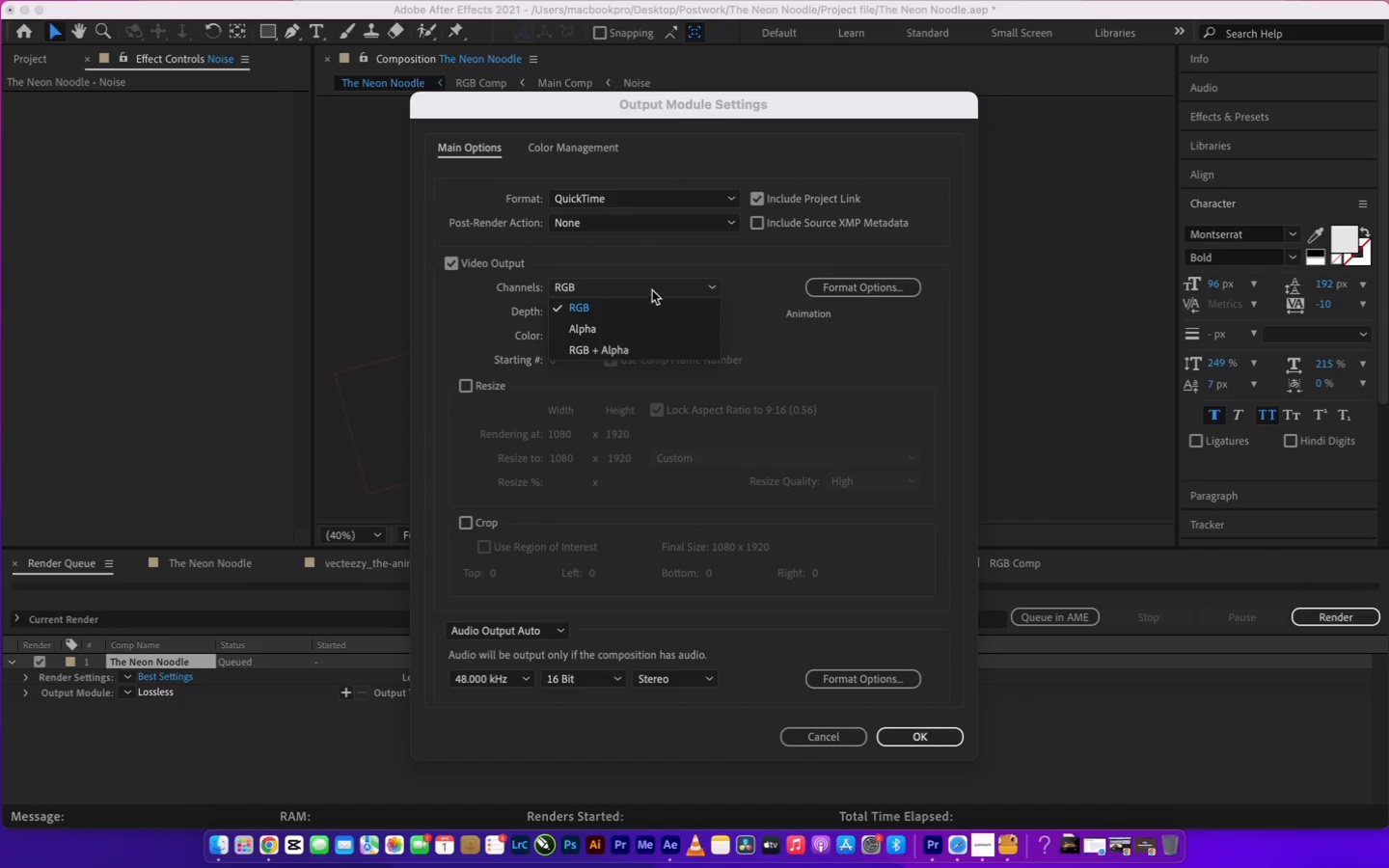 
left_click([652, 285])
 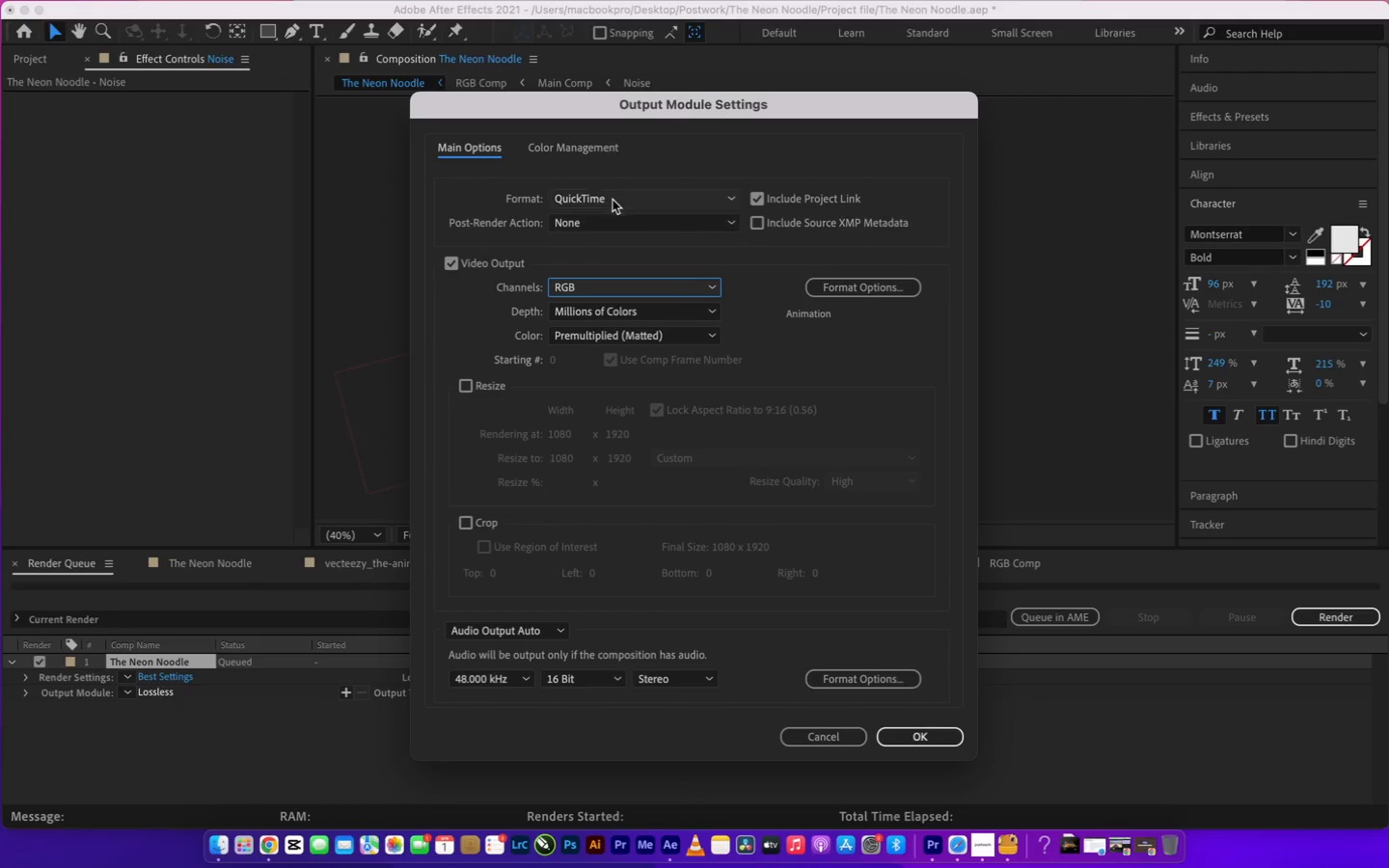 
left_click([610, 193])
 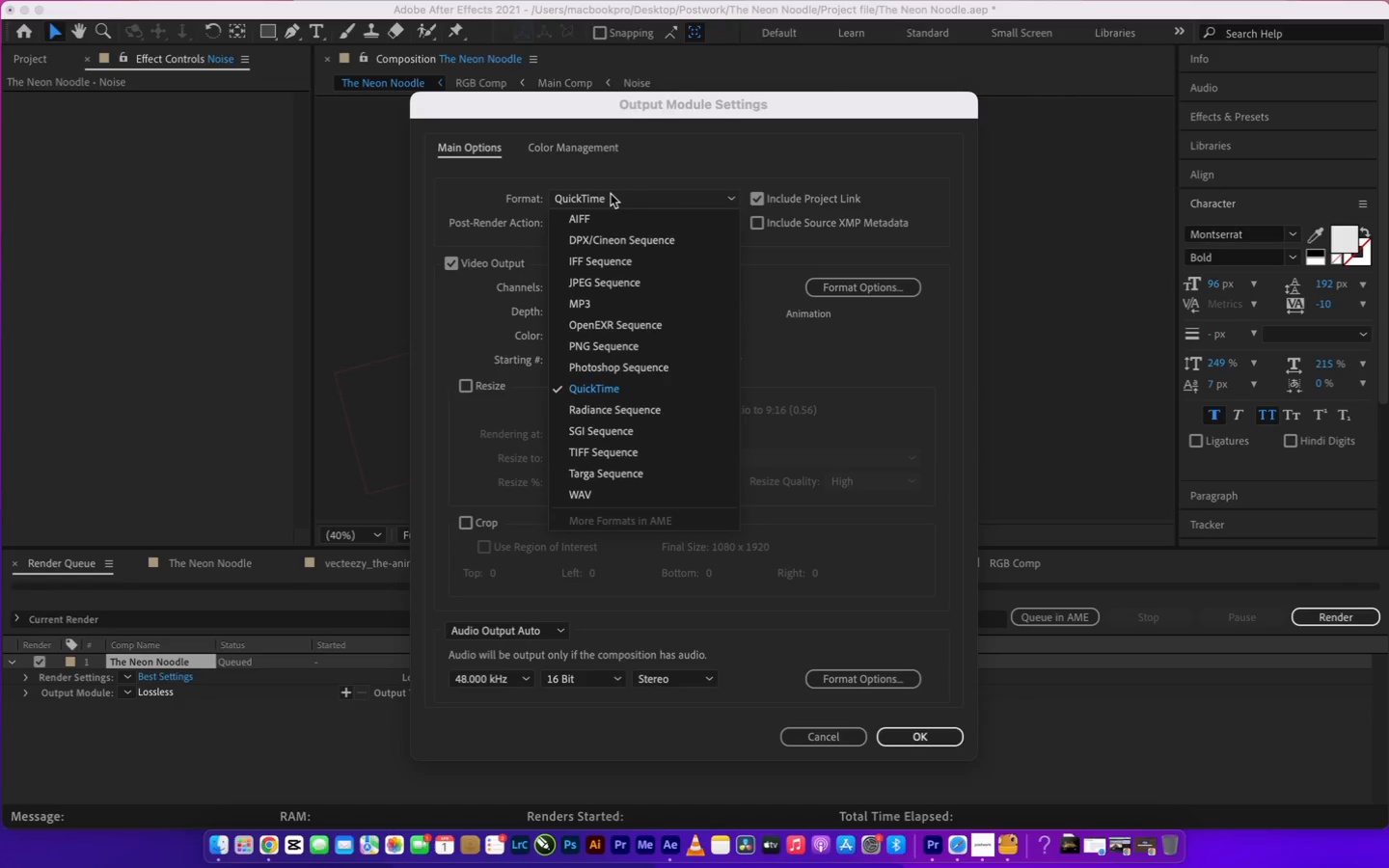 
left_click([625, 176])
 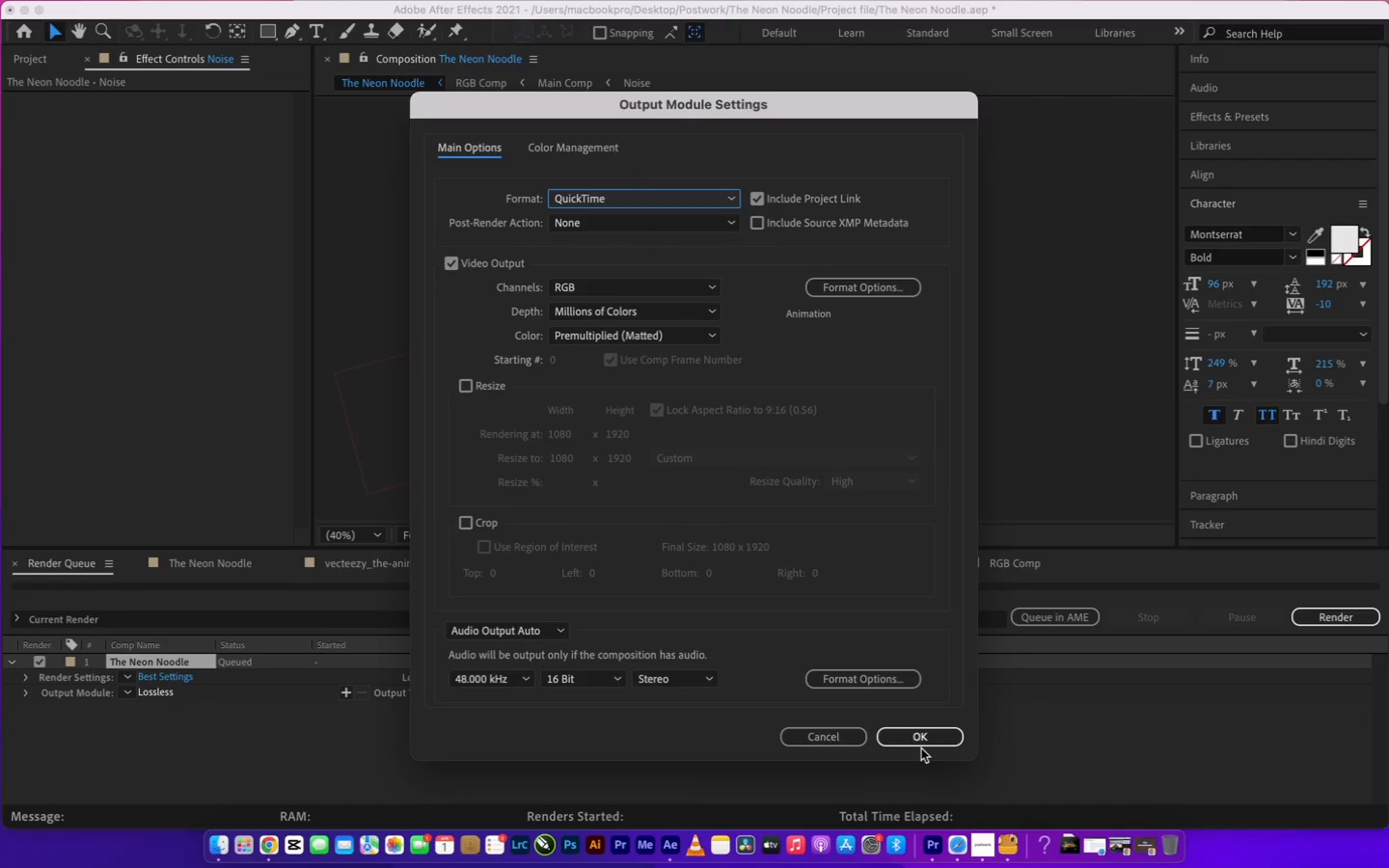 
left_click([919, 743])
 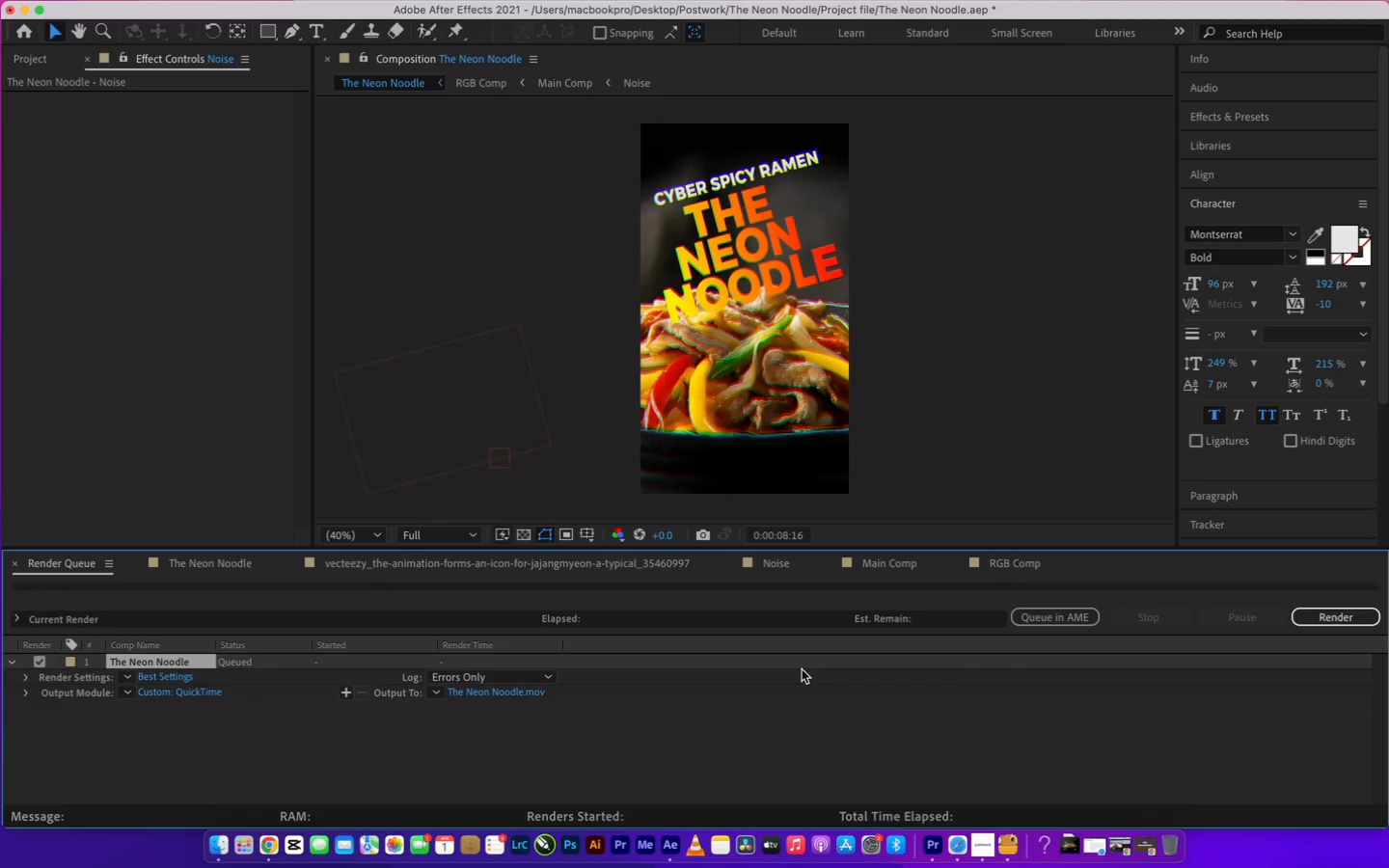 
wait(5.8)
 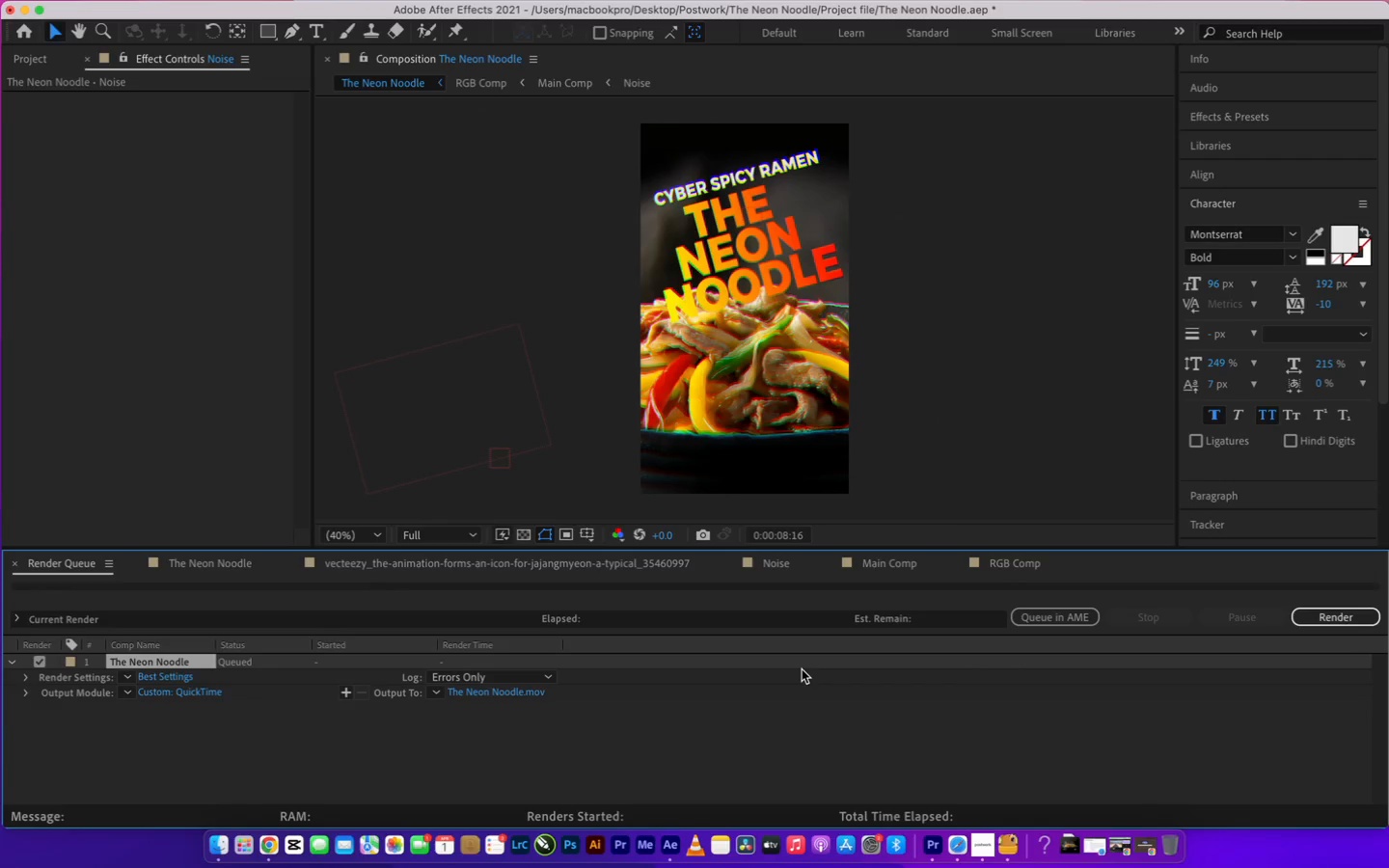 
left_click([1352, 617])
 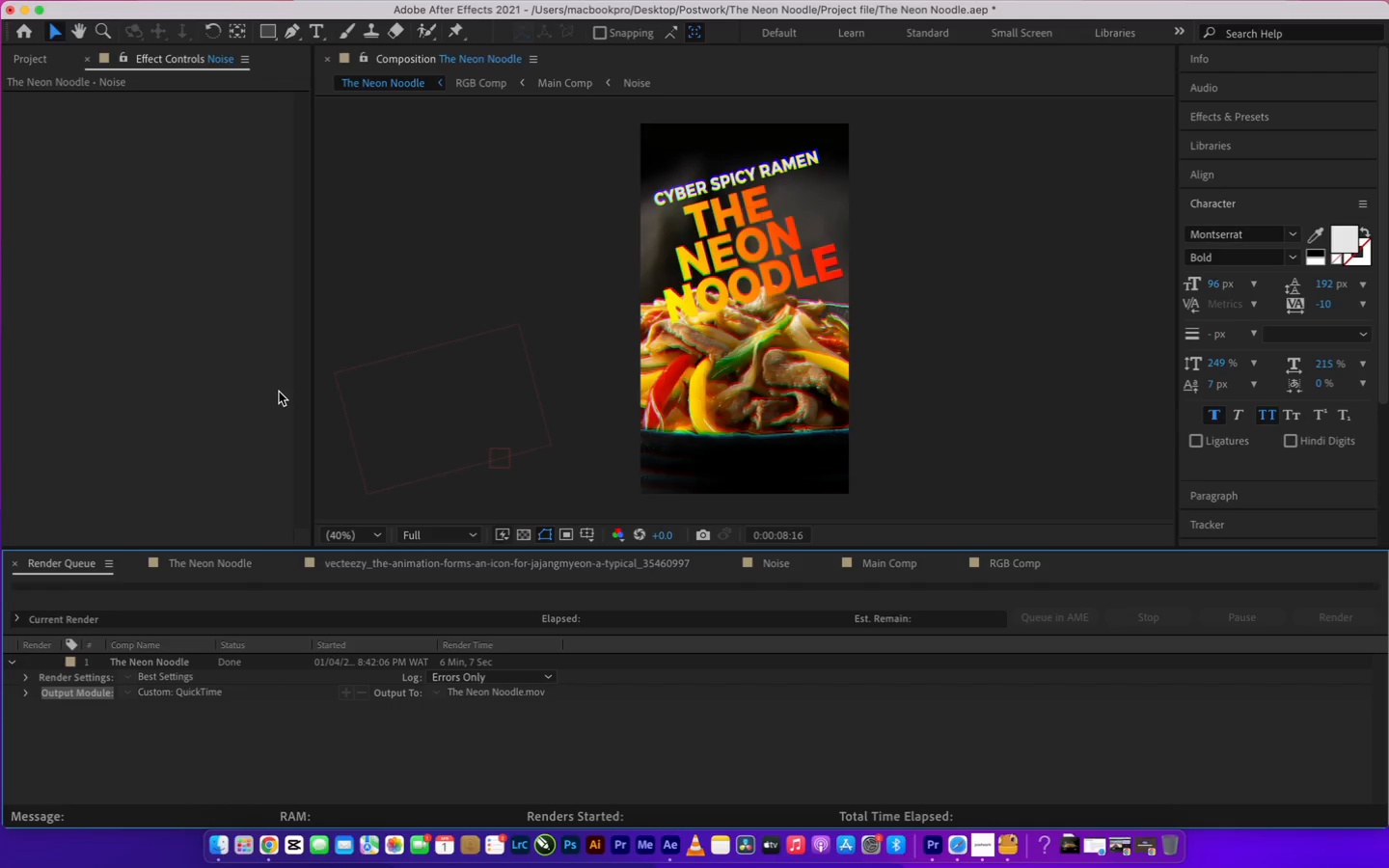 